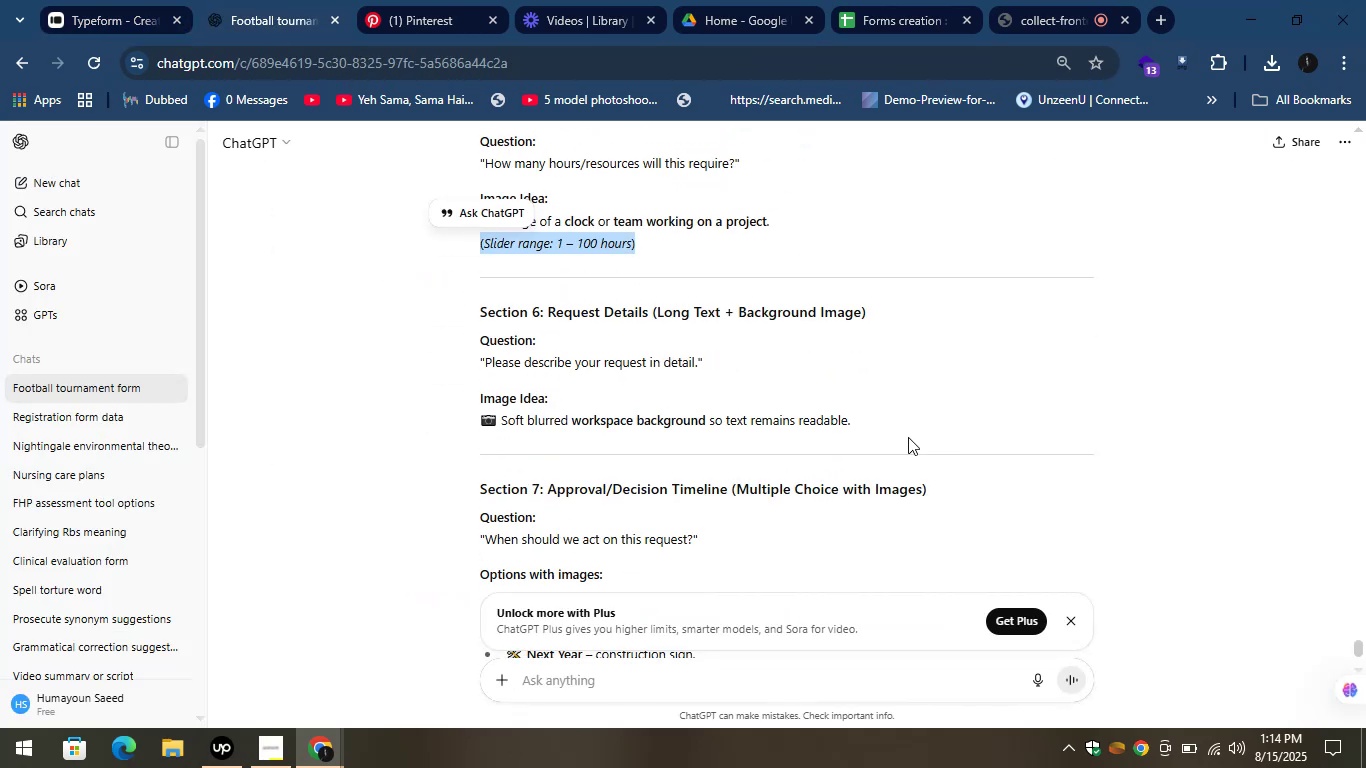 
left_click([903, 414])
 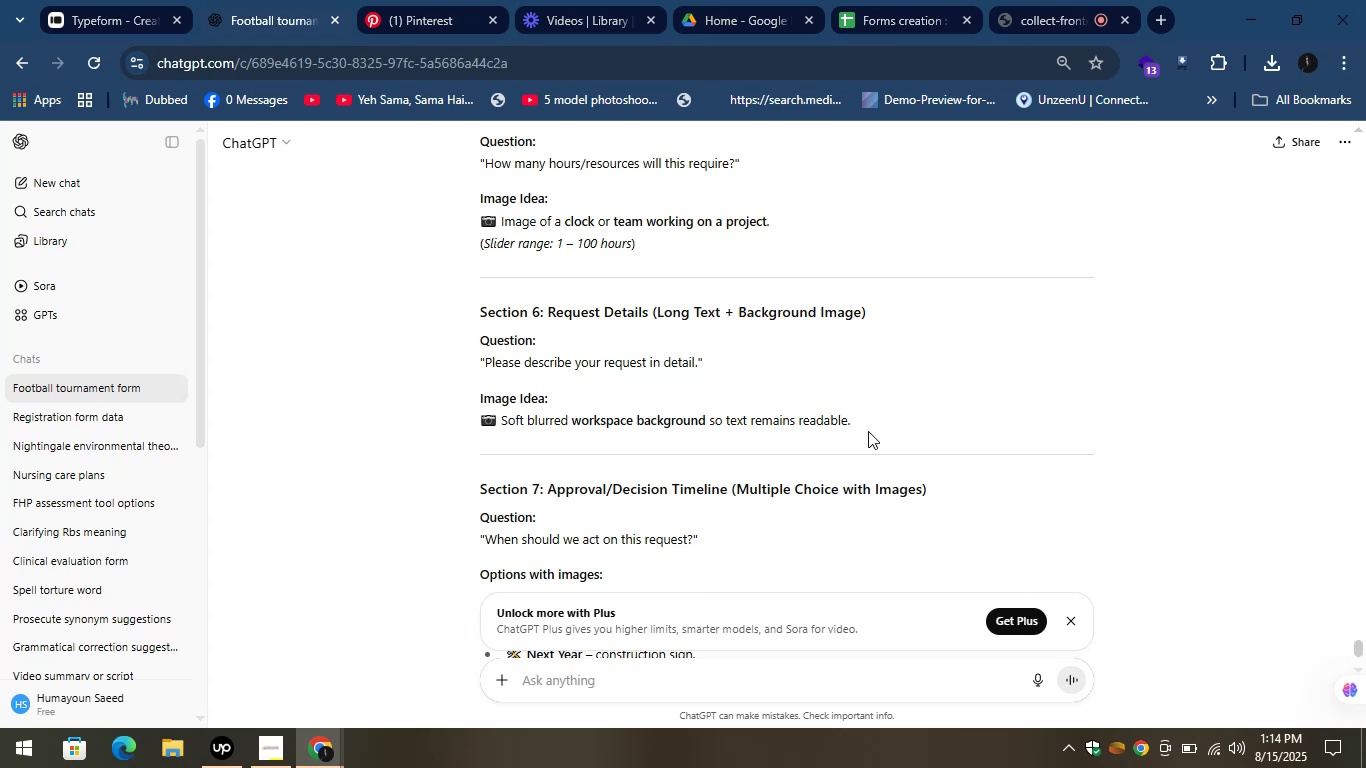 
wait(14.88)
 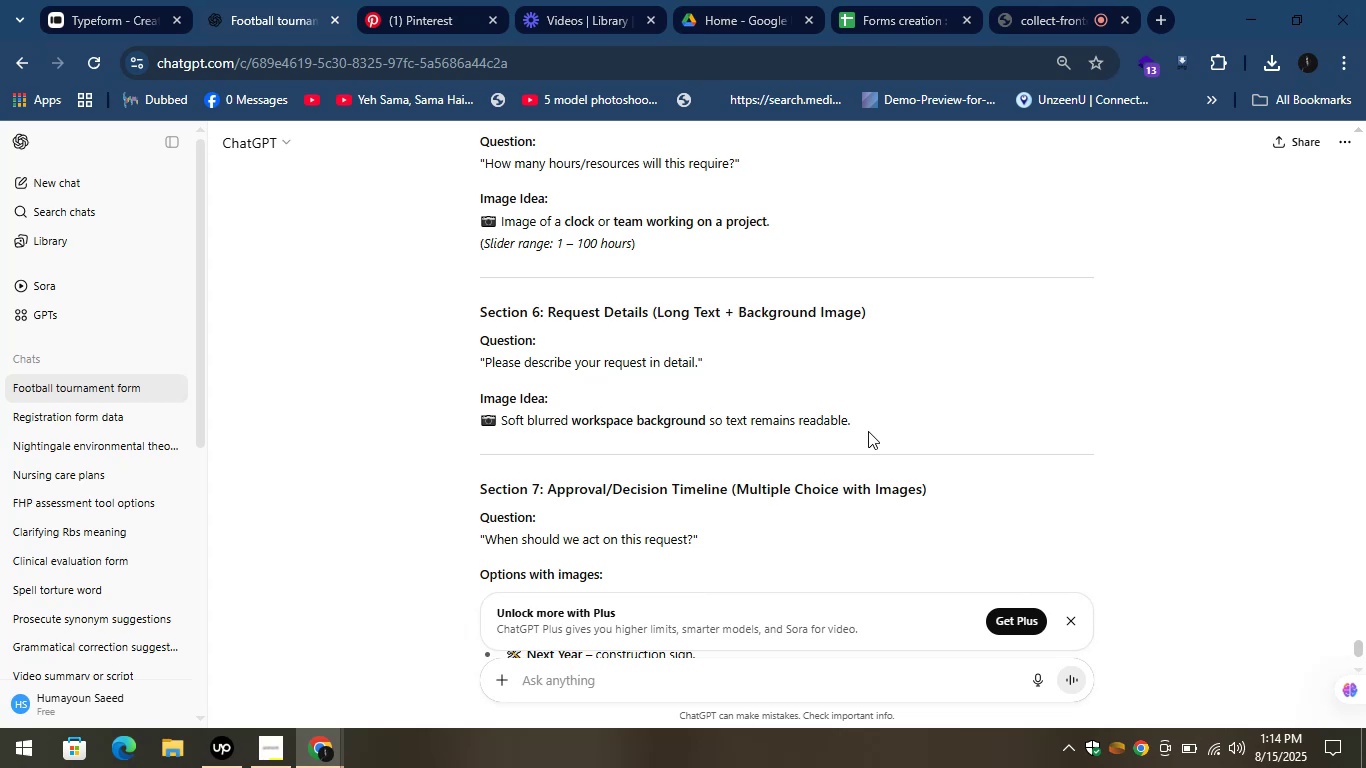 
left_click_drag(start_coordinate=[486, 368], to_coordinate=[697, 366])
 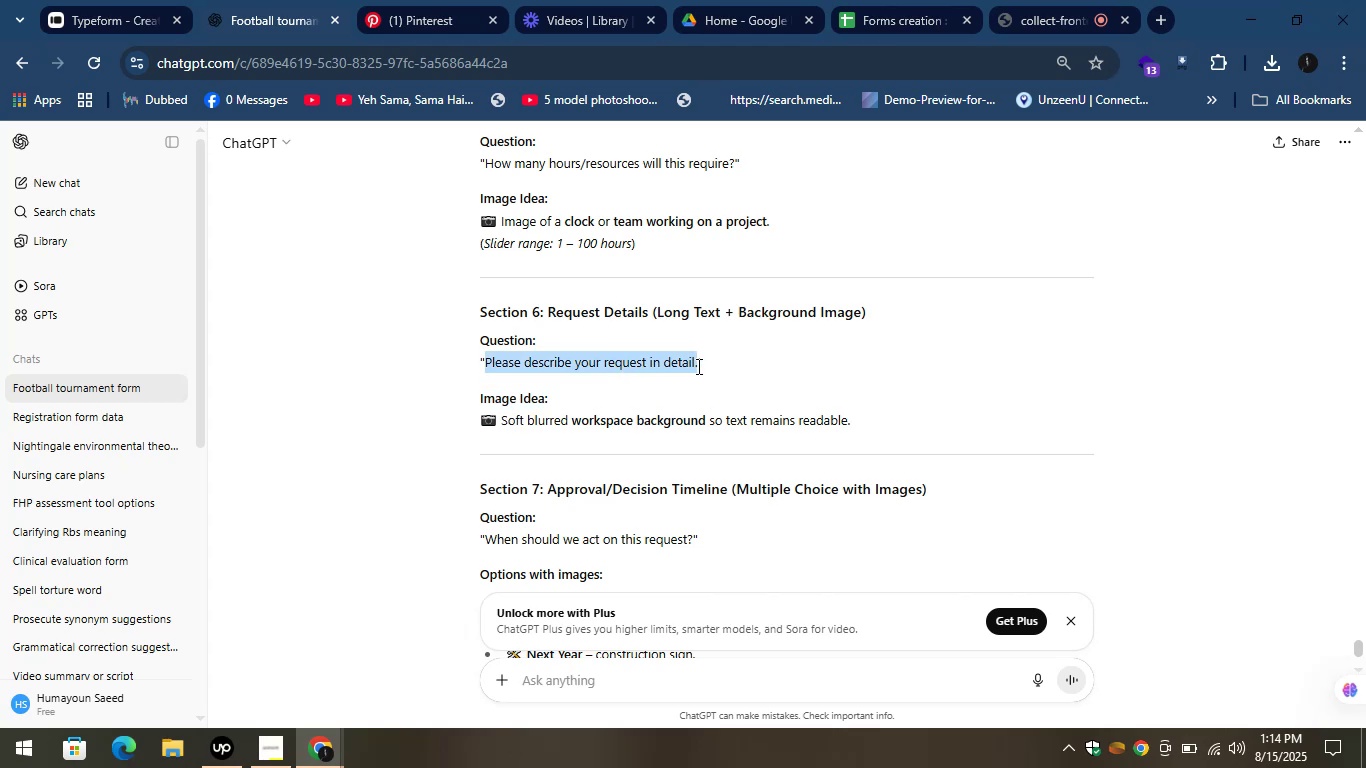 
key(Control+C)
 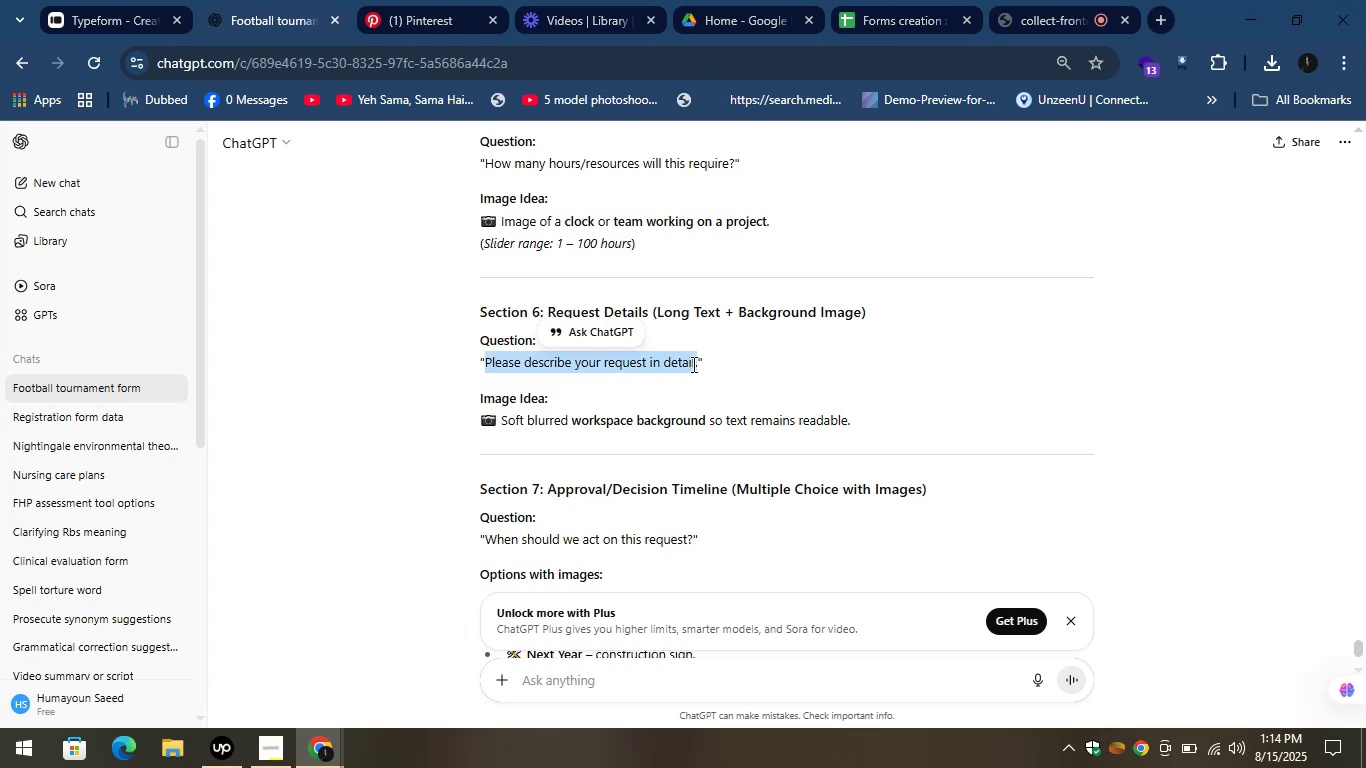 
key(Control+C)
 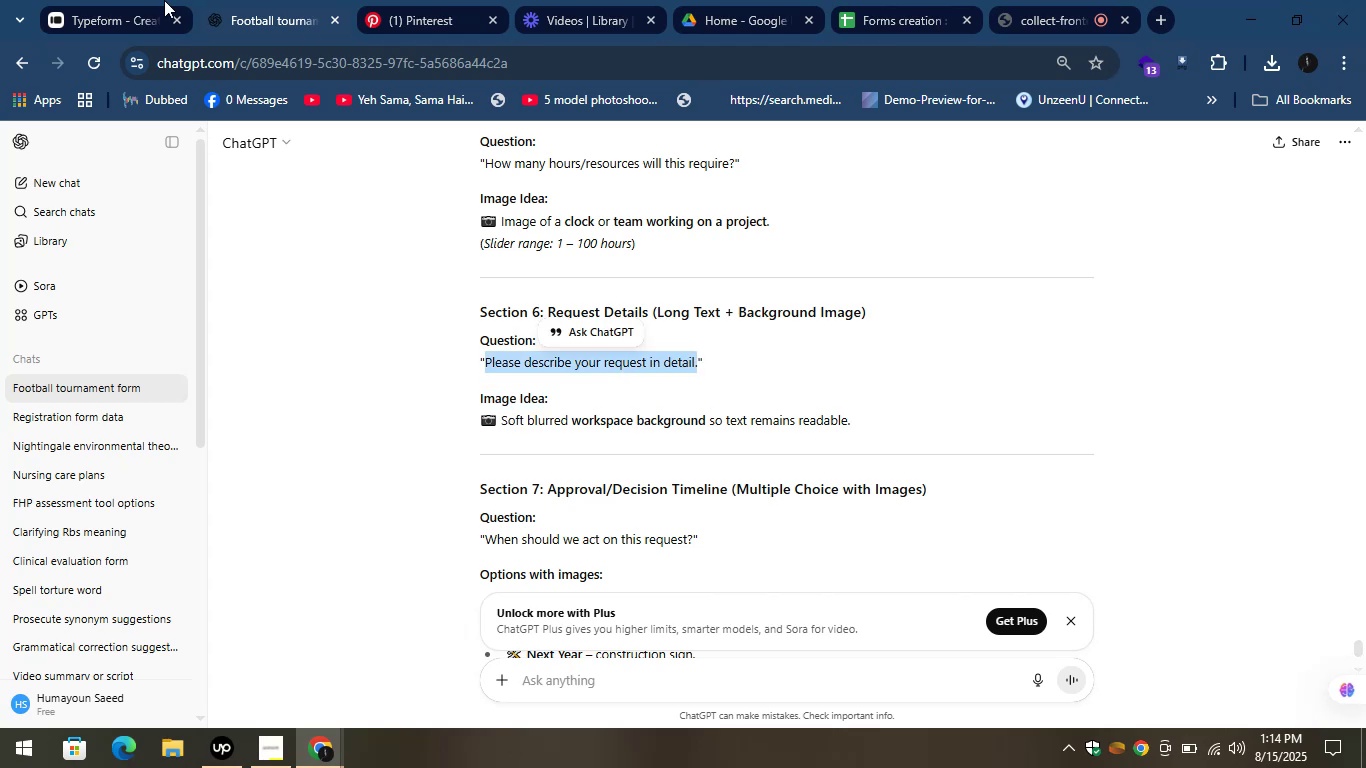 
left_click([87, 0])
 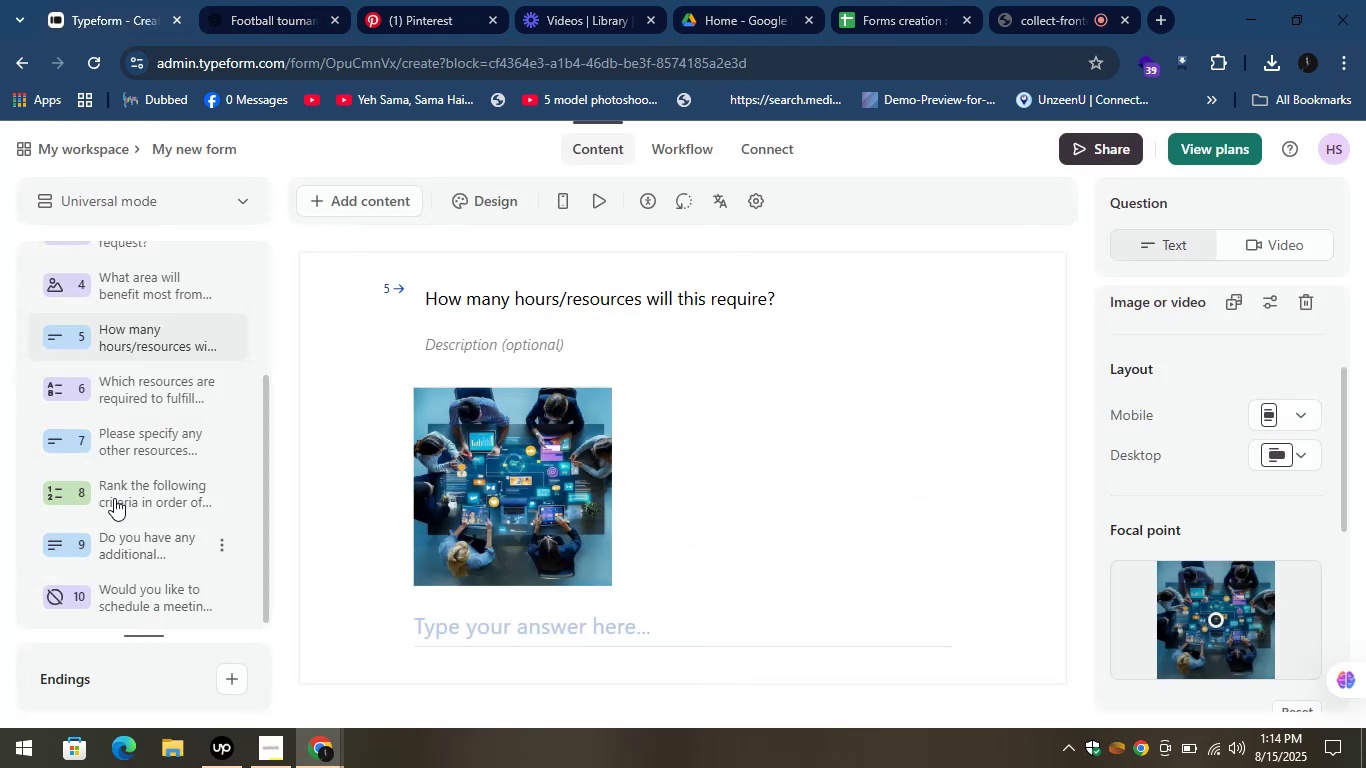 
left_click([134, 379])
 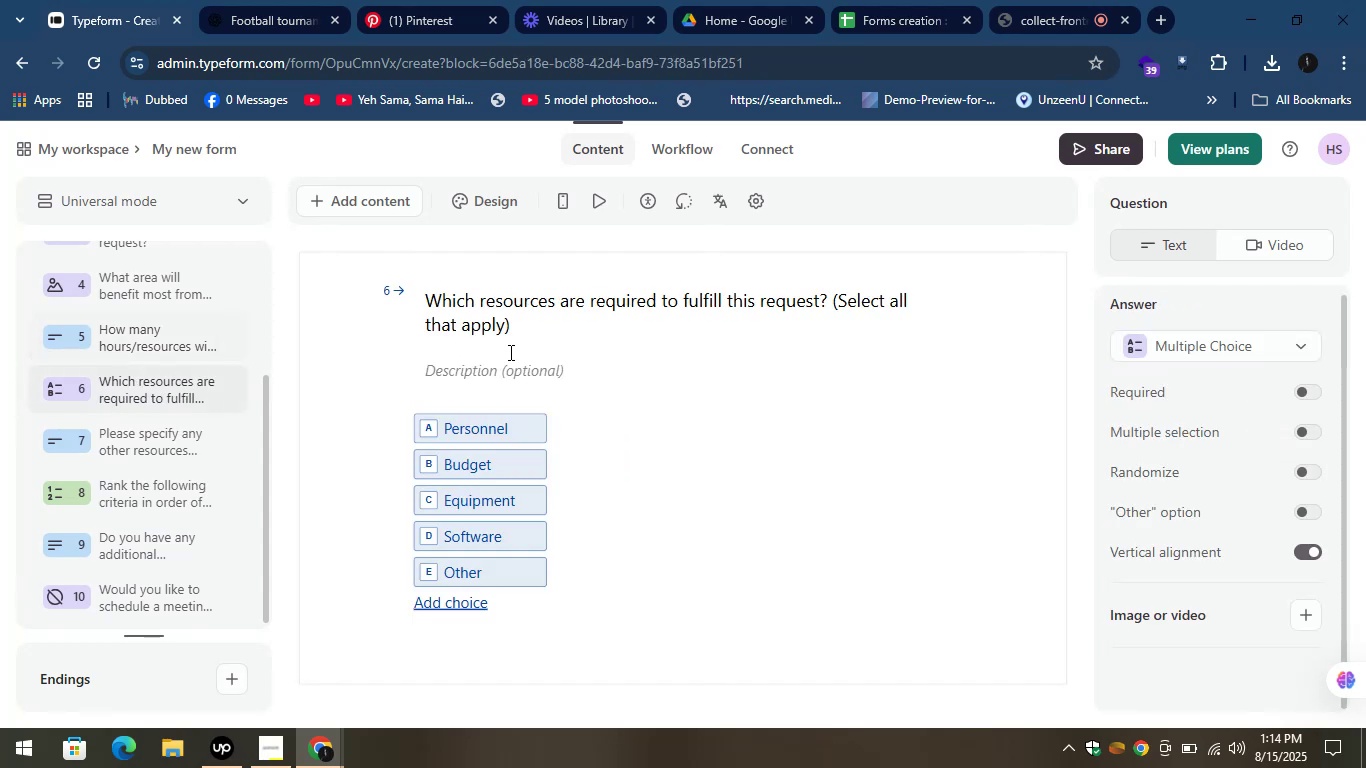 
left_click([507, 302])
 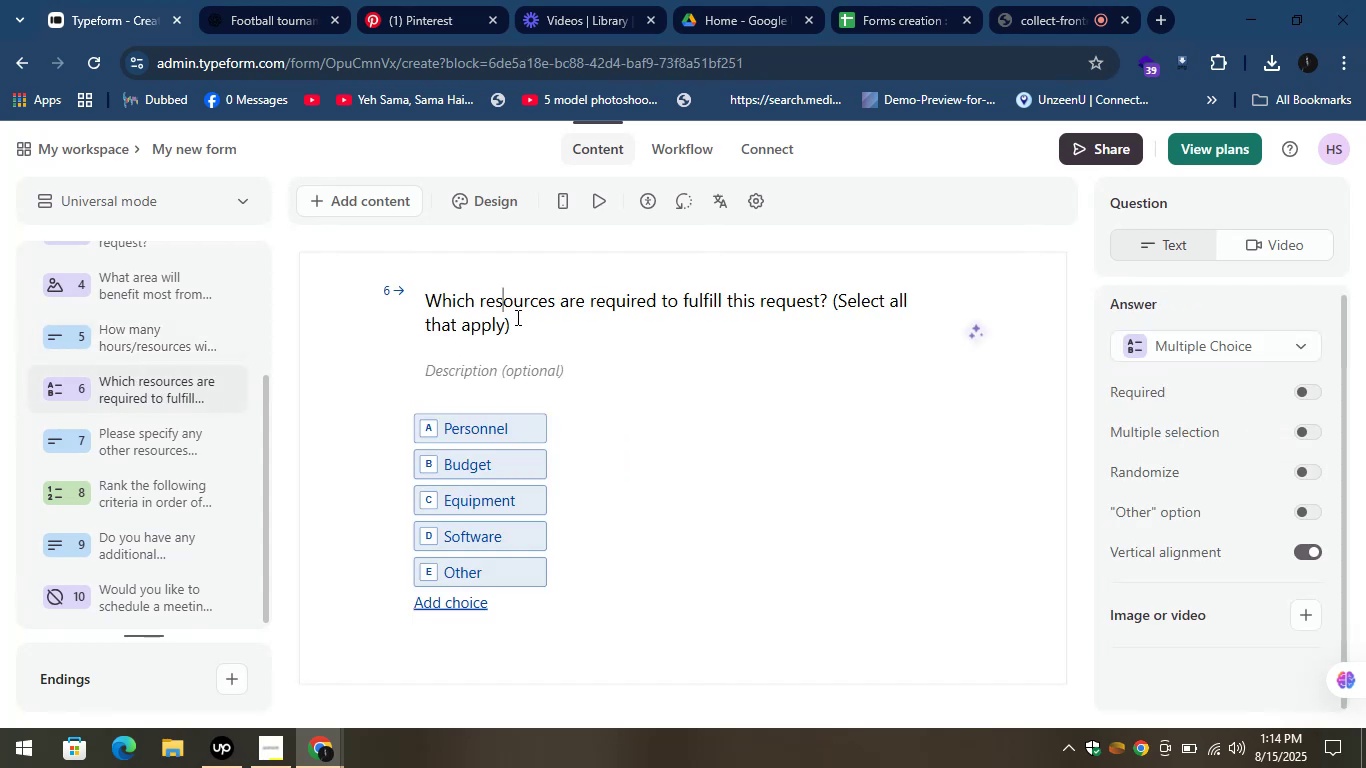 
key(Control+A)
 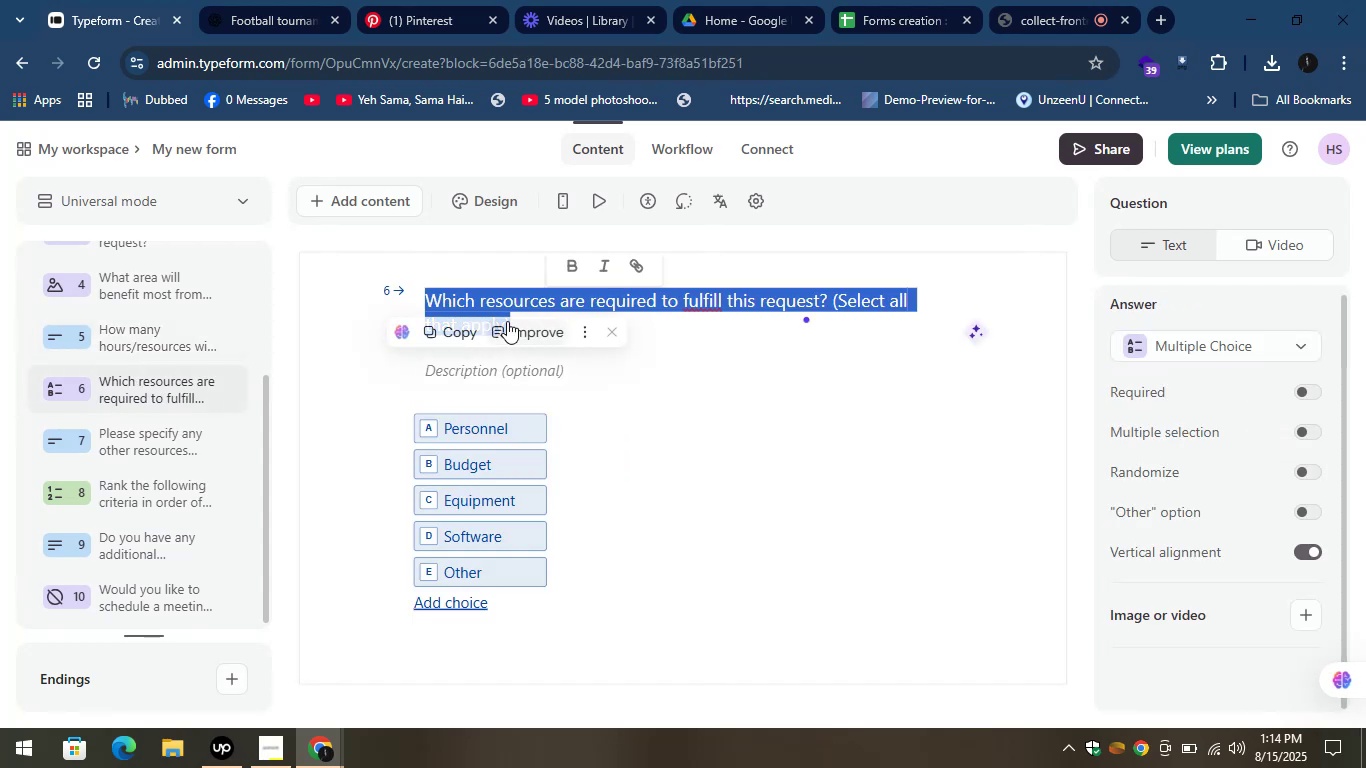 
key(Control+V)
 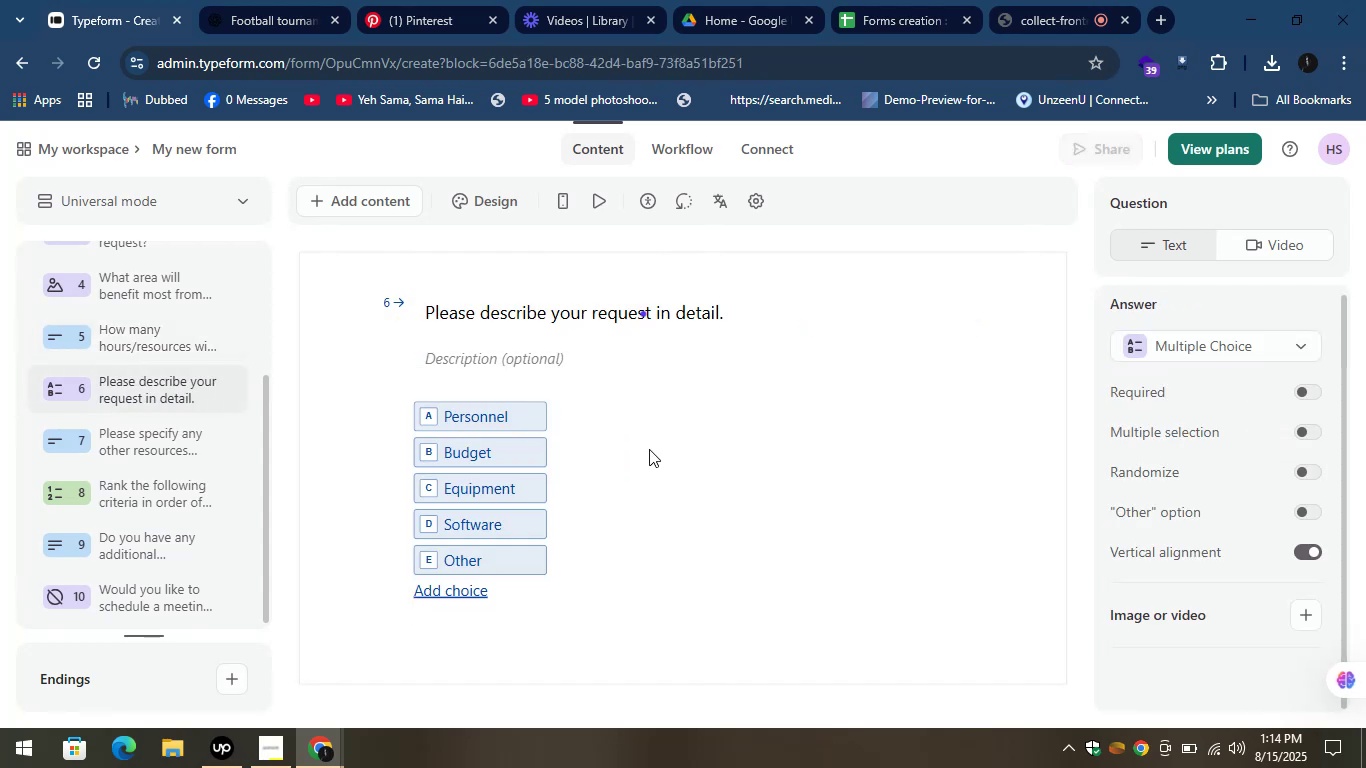 
left_click([653, 472])
 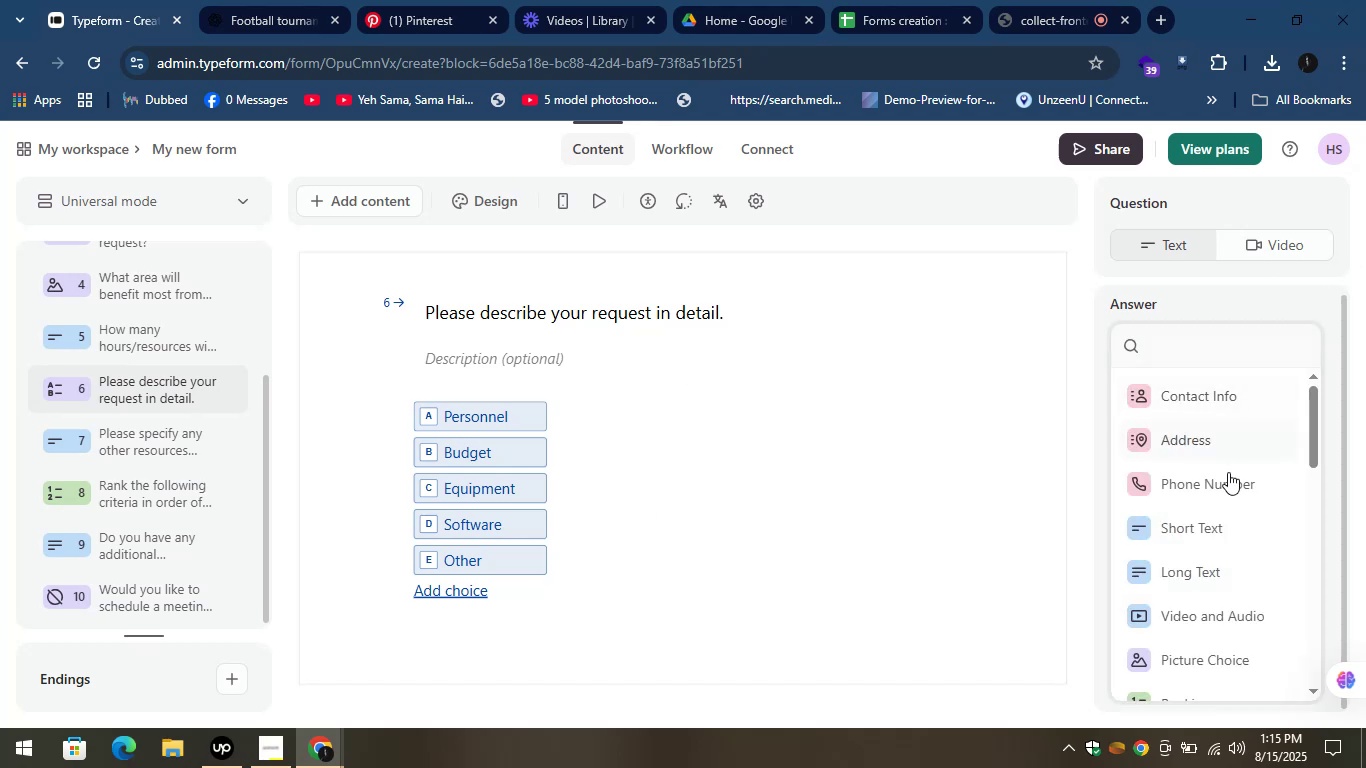 
wait(50.31)
 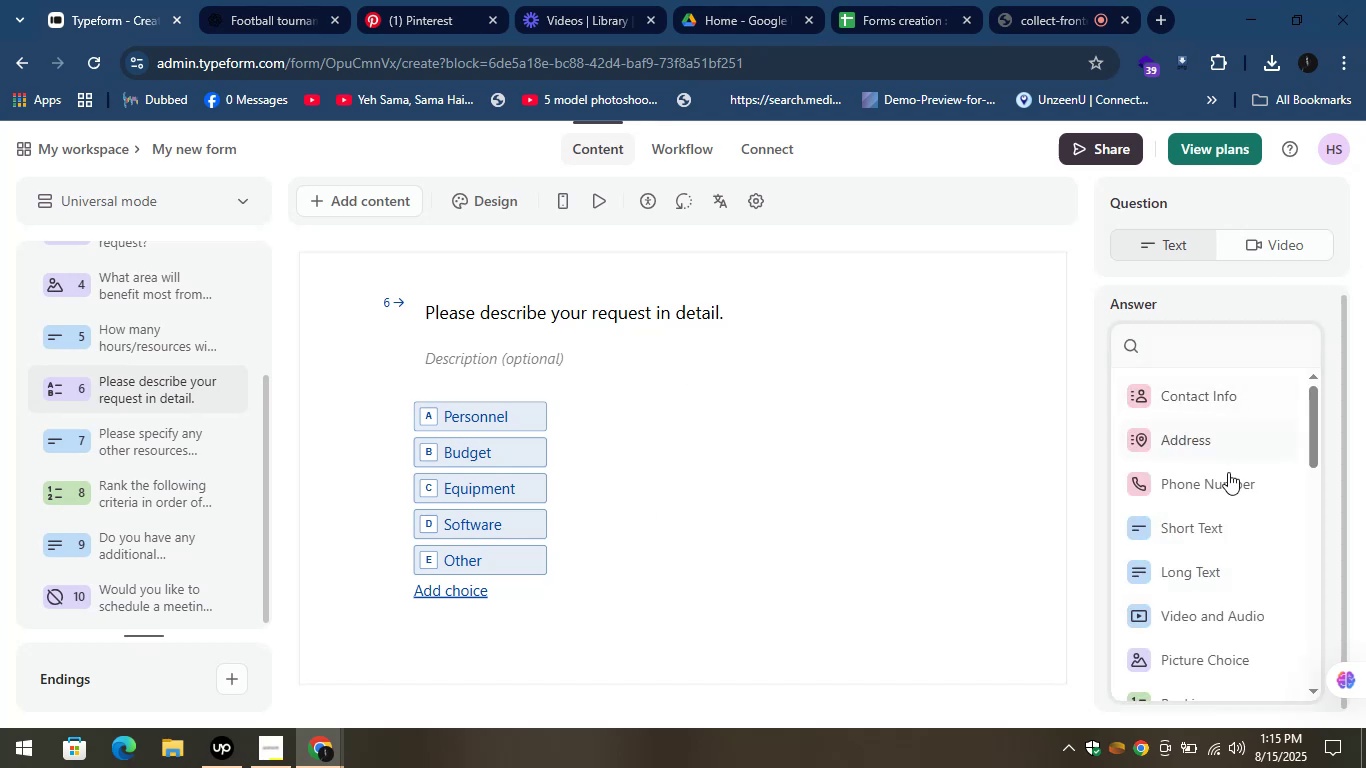 
left_click([223, 12])
 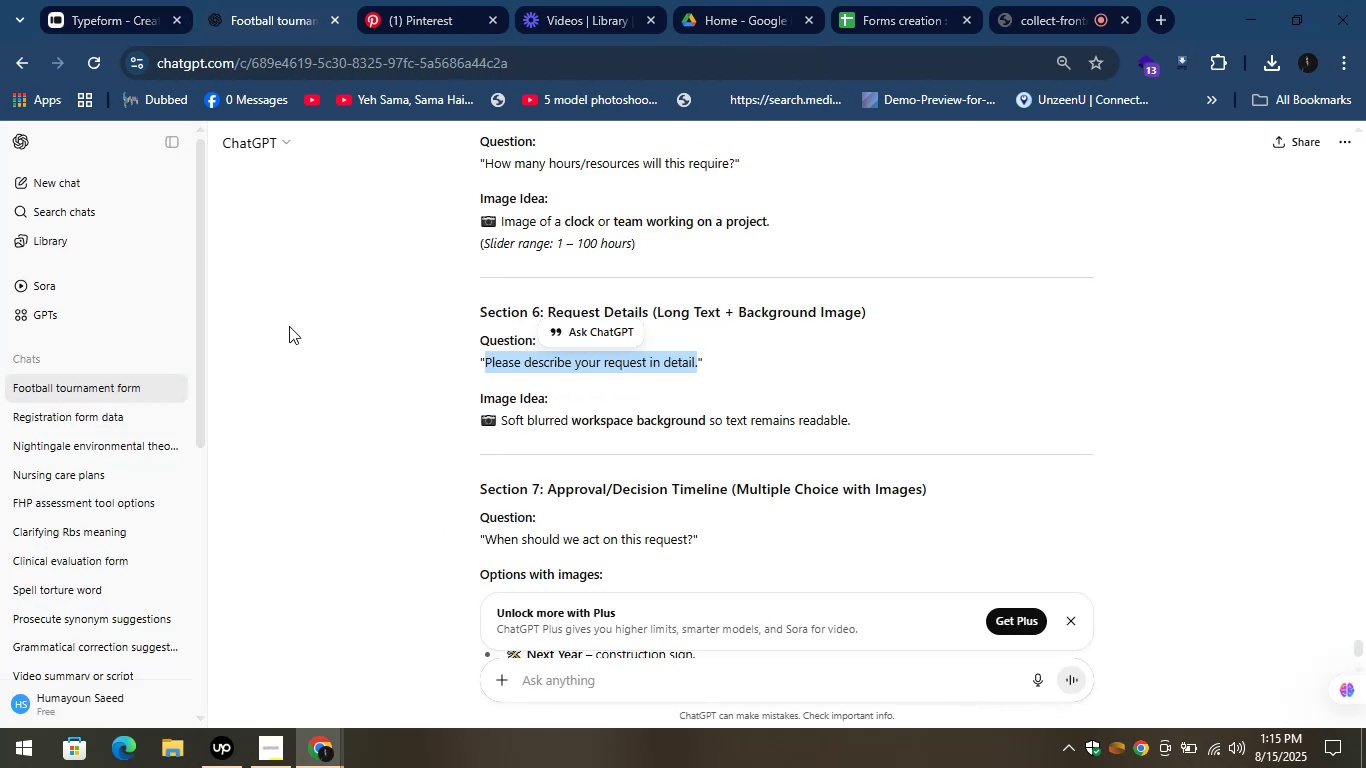 
left_click([385, 400])
 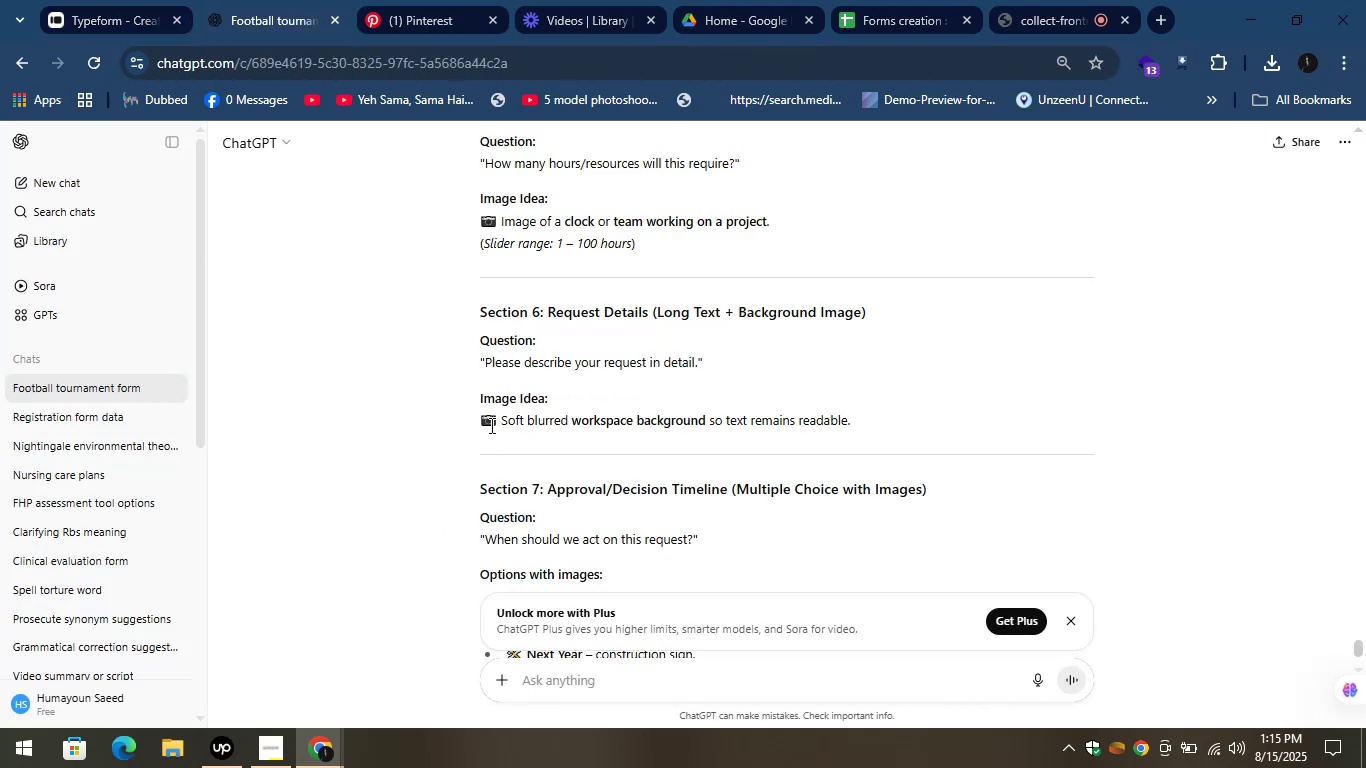 
left_click_drag(start_coordinate=[498, 425], to_coordinate=[878, 427])
 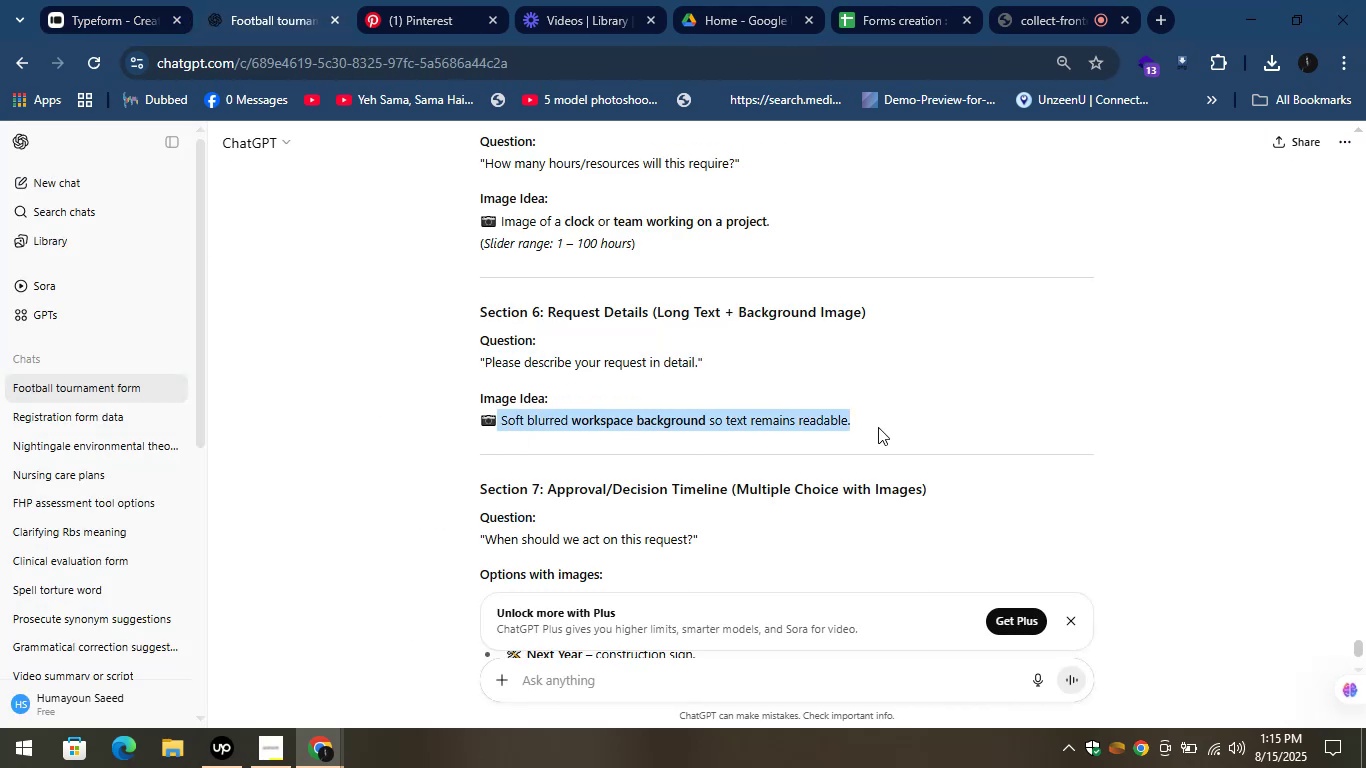 
key(Control+C)
 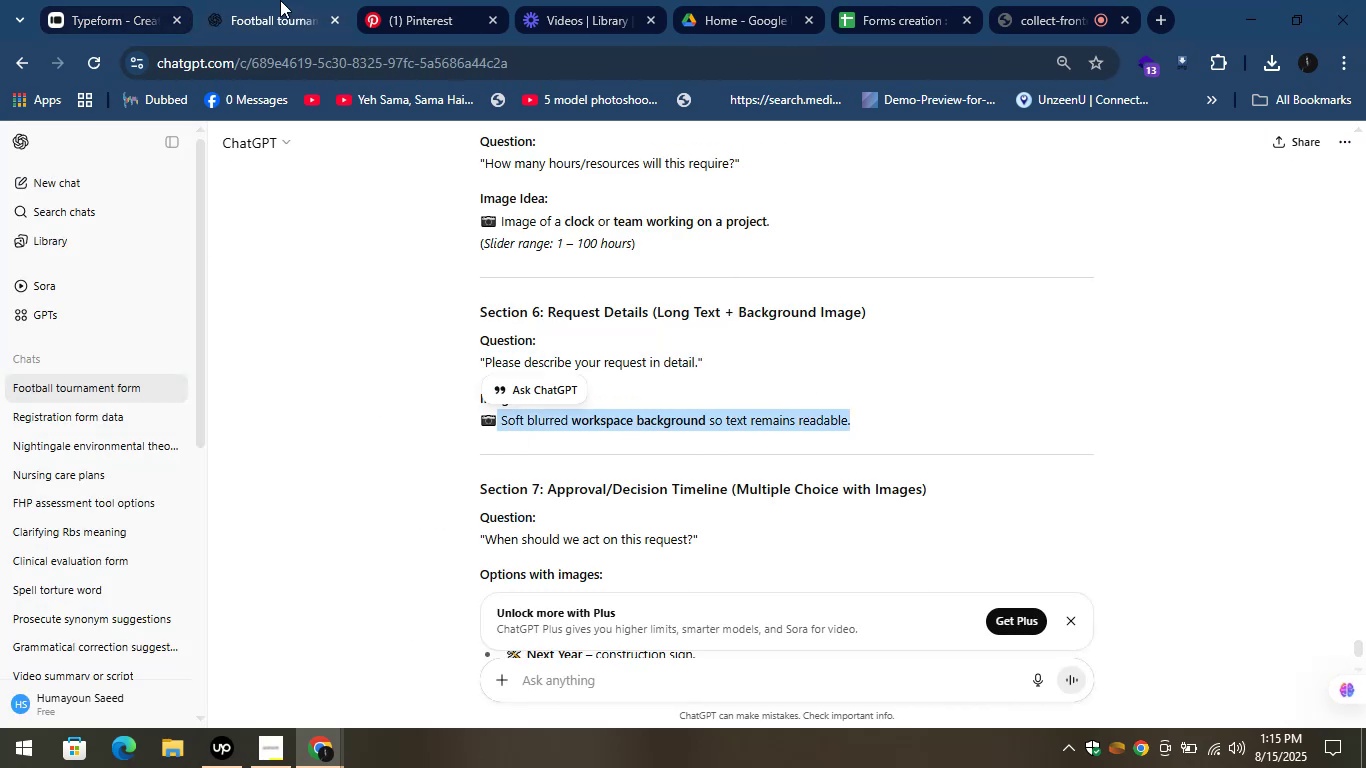 
left_click([524, 0])
 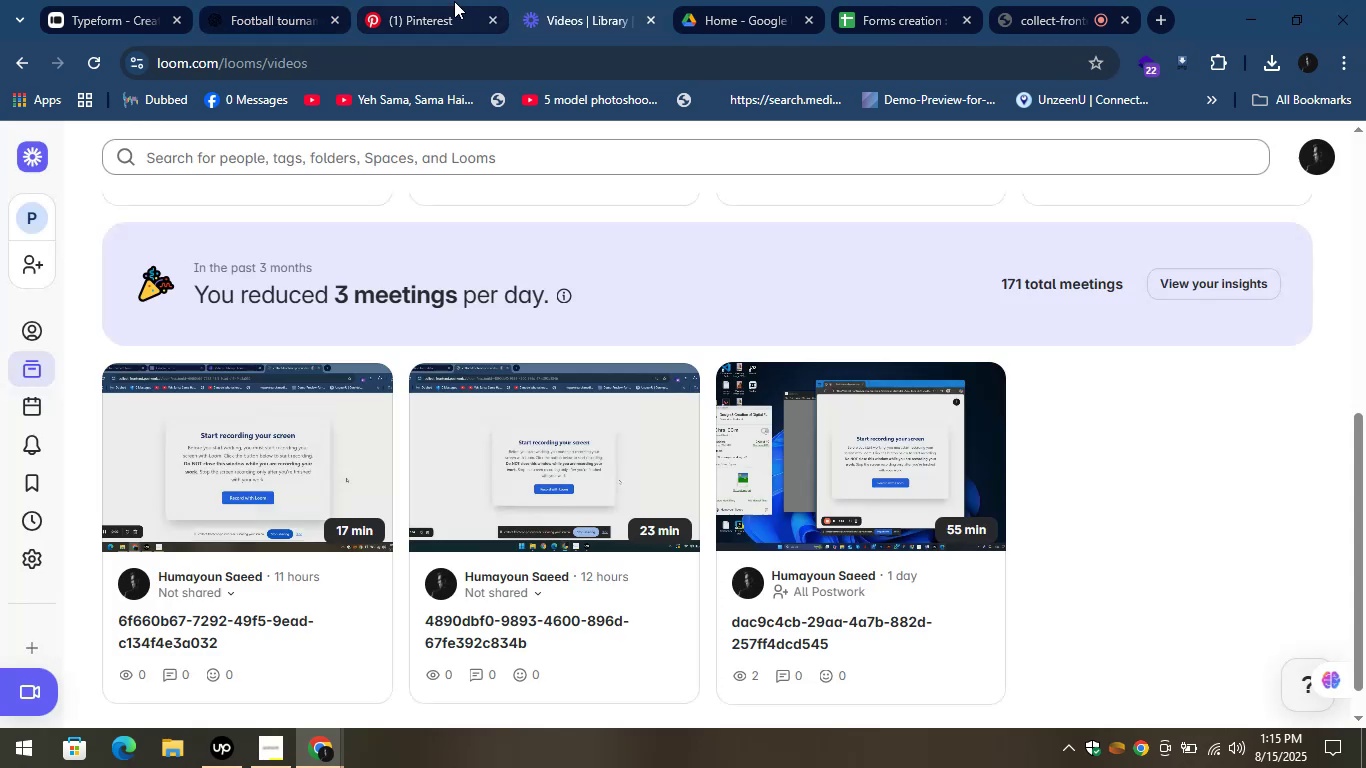 
left_click([451, 0])
 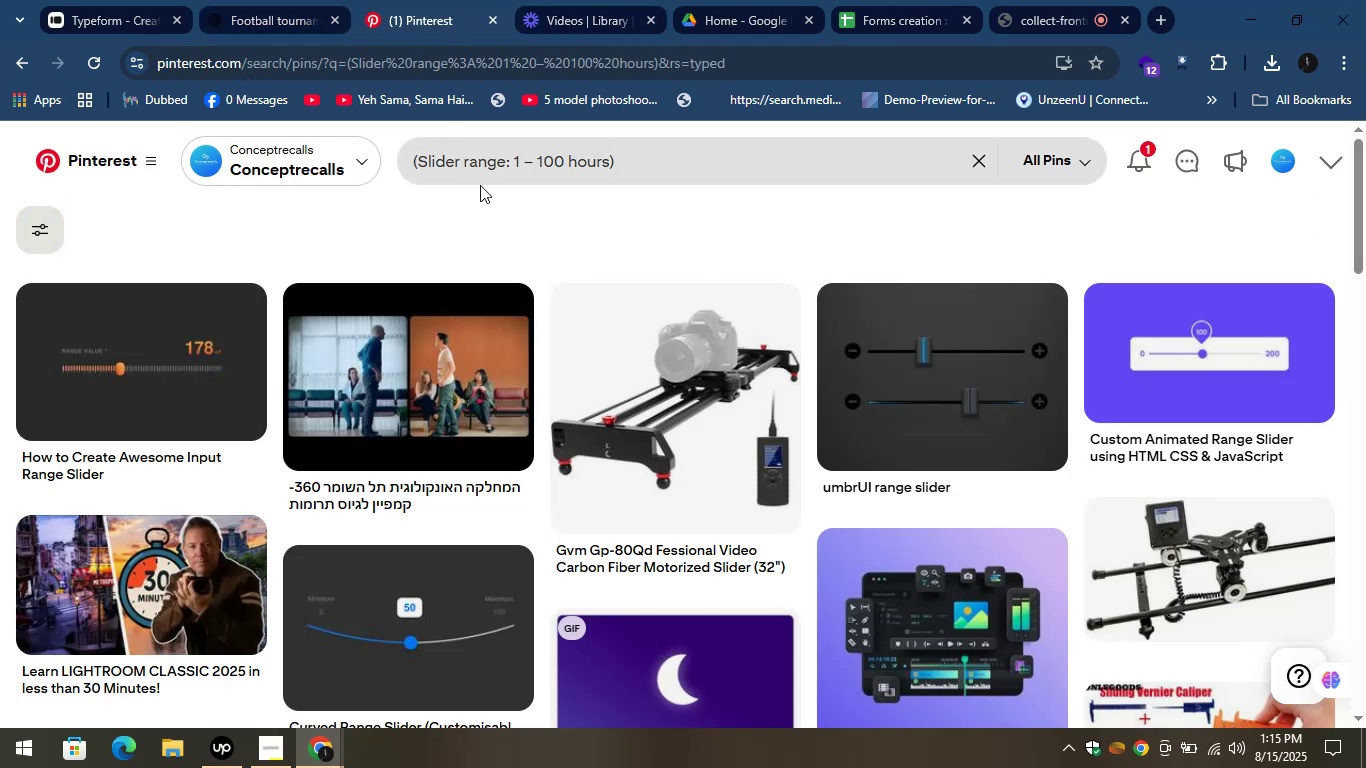 
left_click([494, 167])
 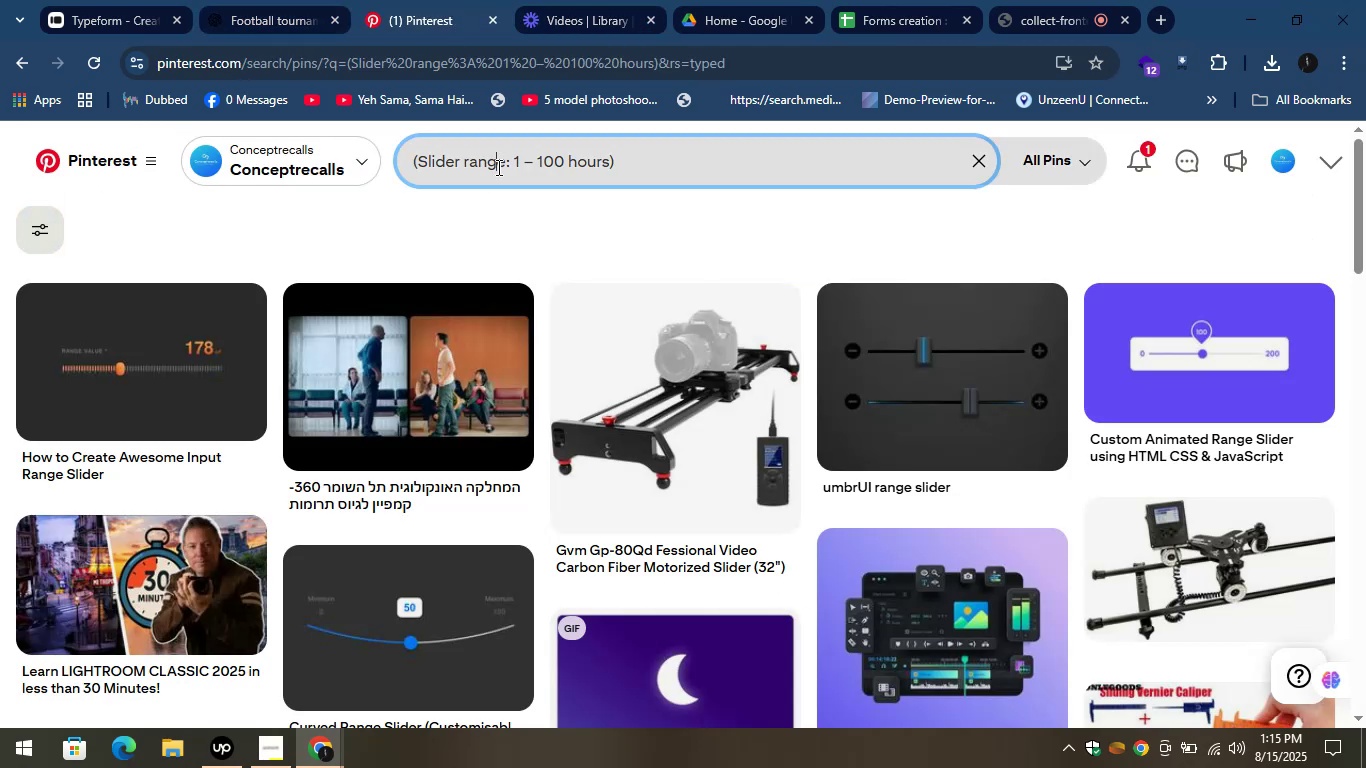 
key(Control+A)
 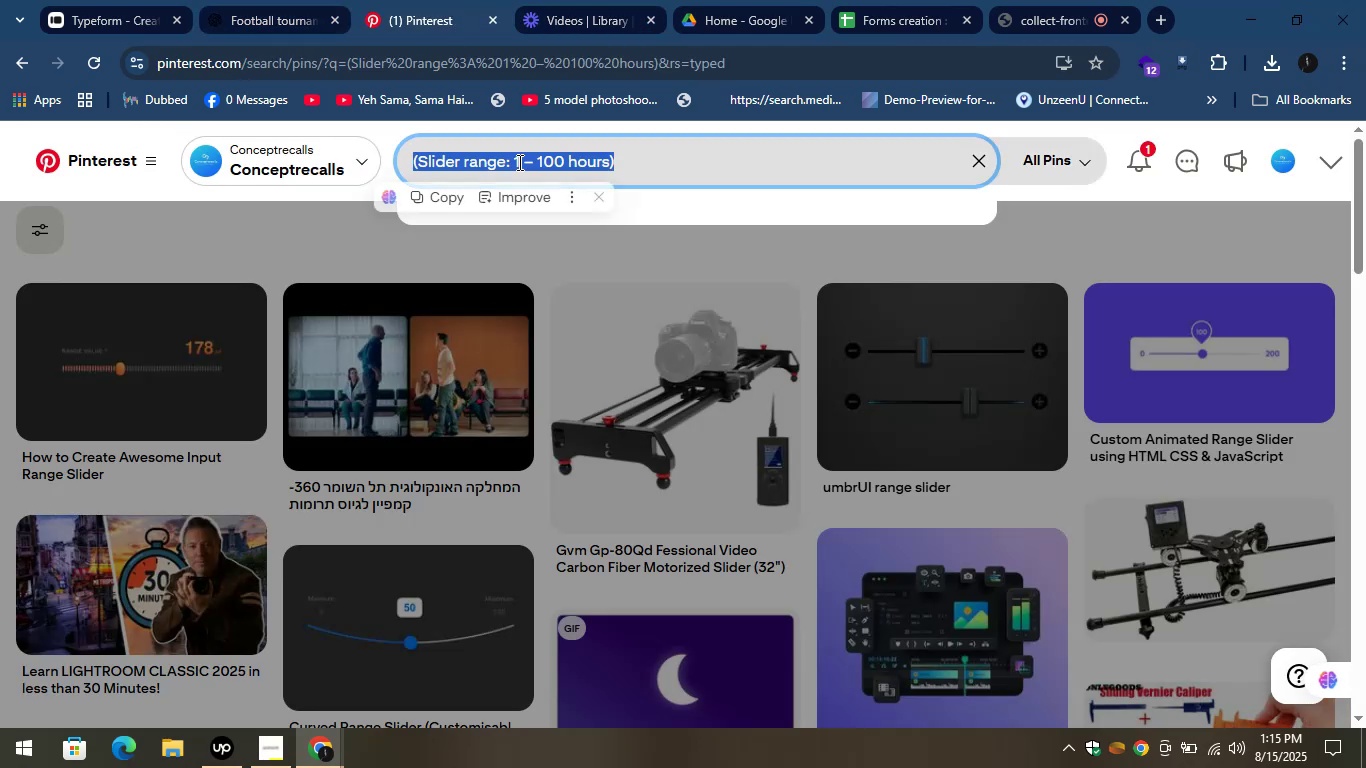 
key(Control+V)
 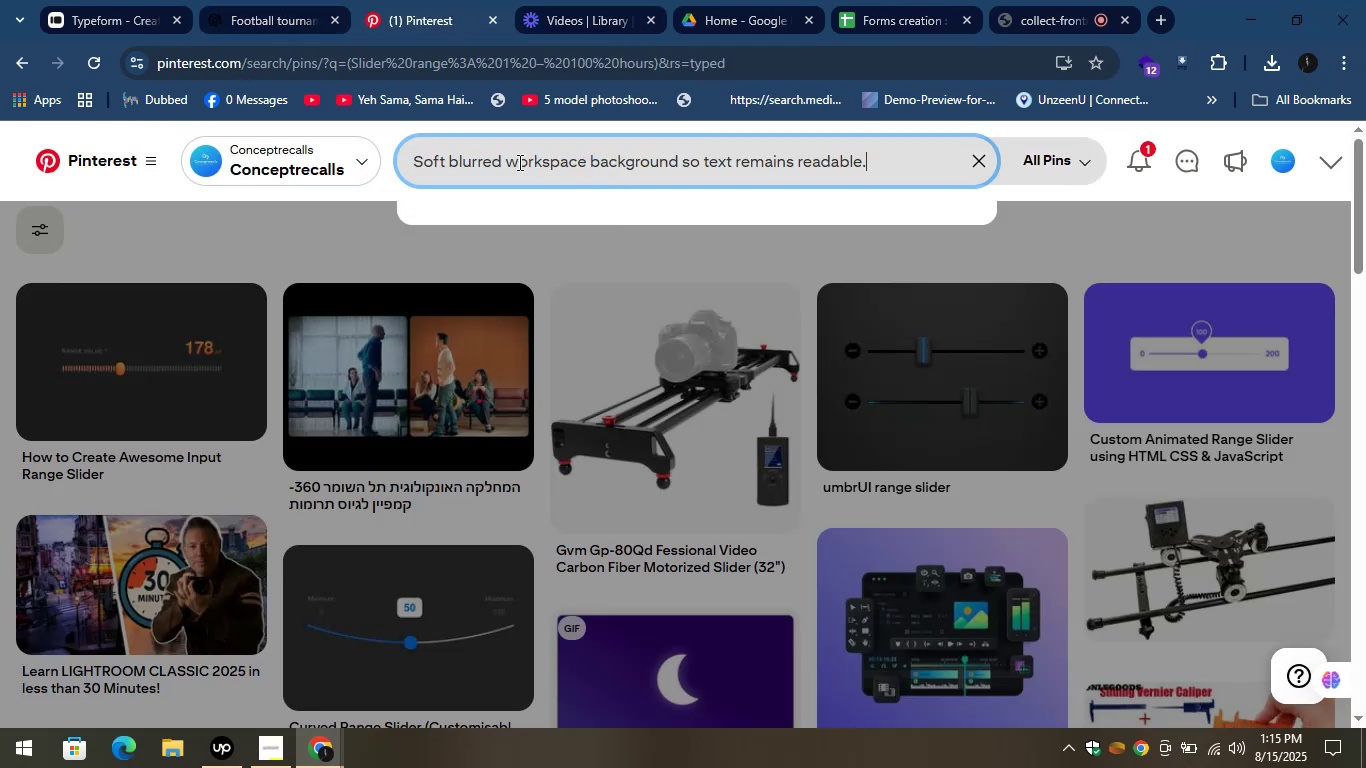 
key(Enter)
 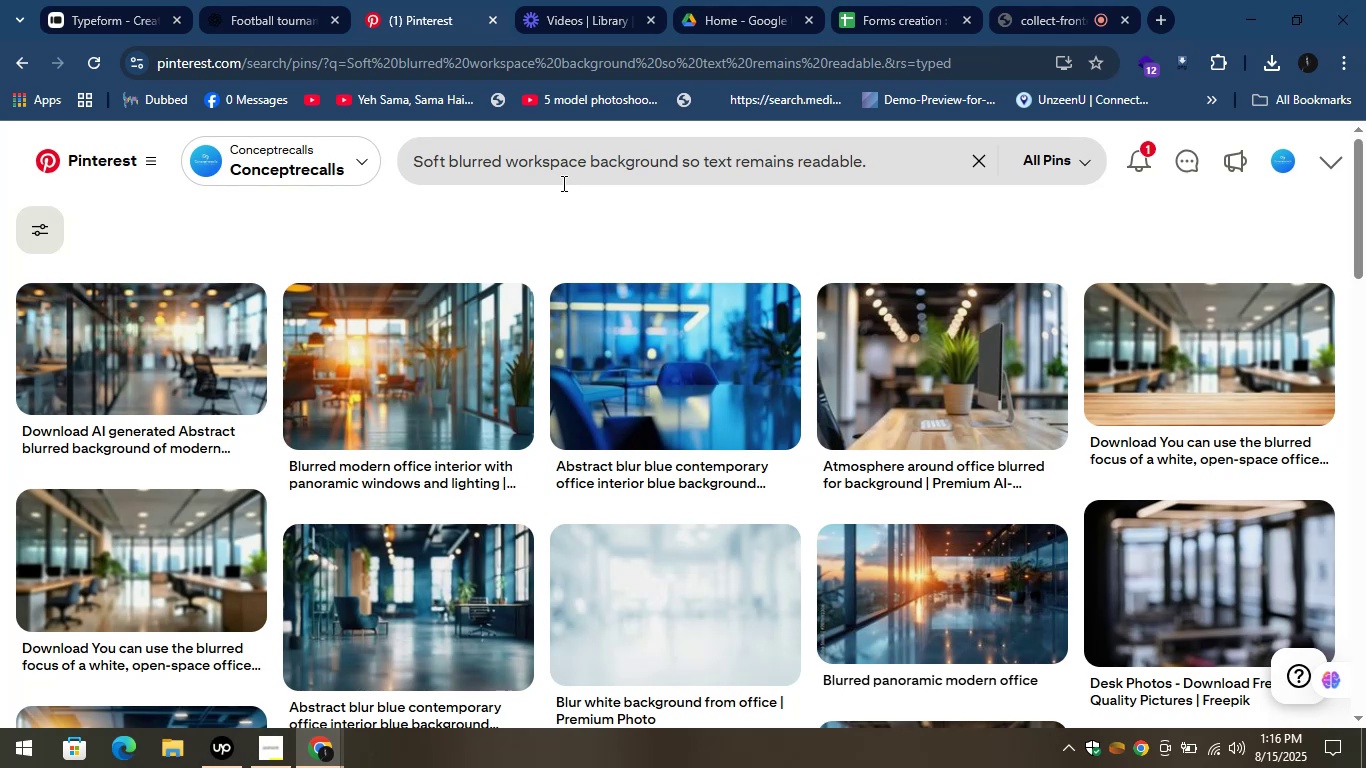 
wait(12.49)
 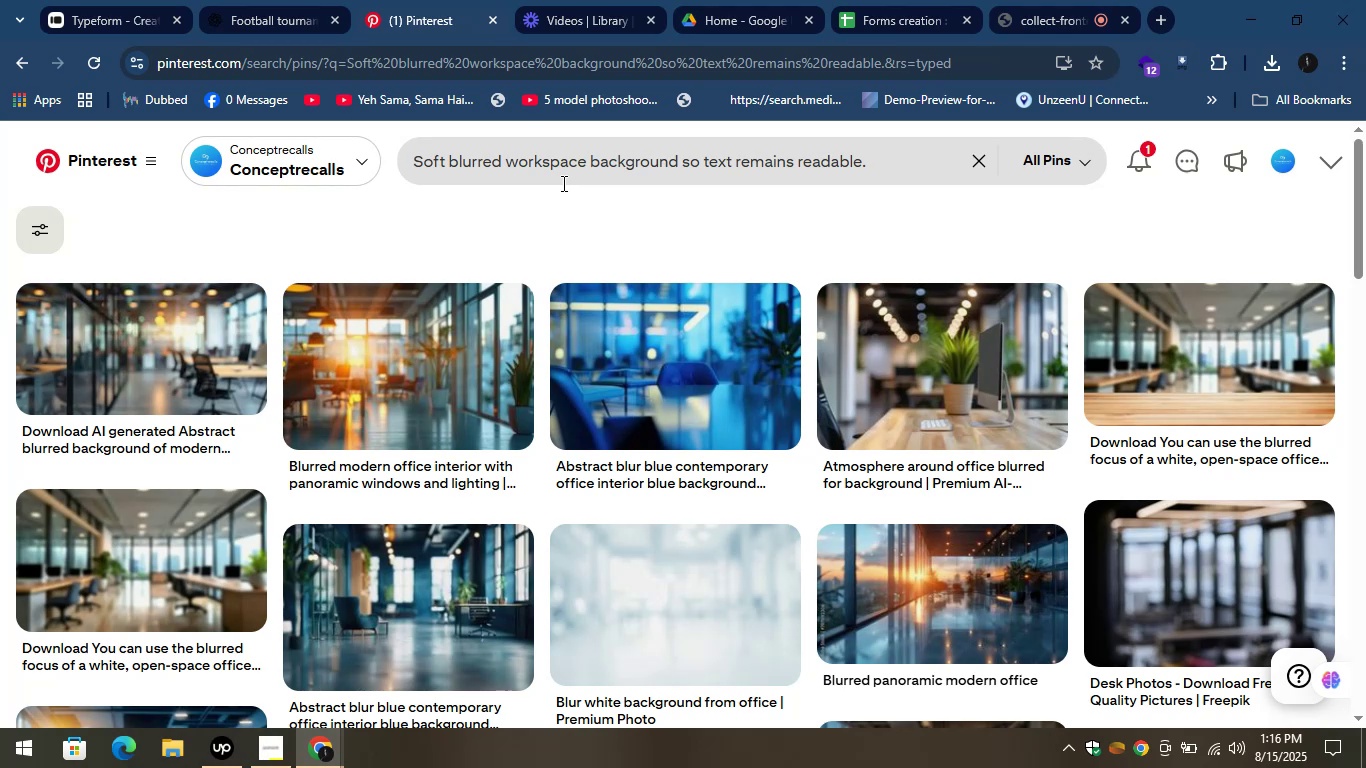 
scroll: coordinate [1051, 642], scroll_direction: down, amount: 11.0
 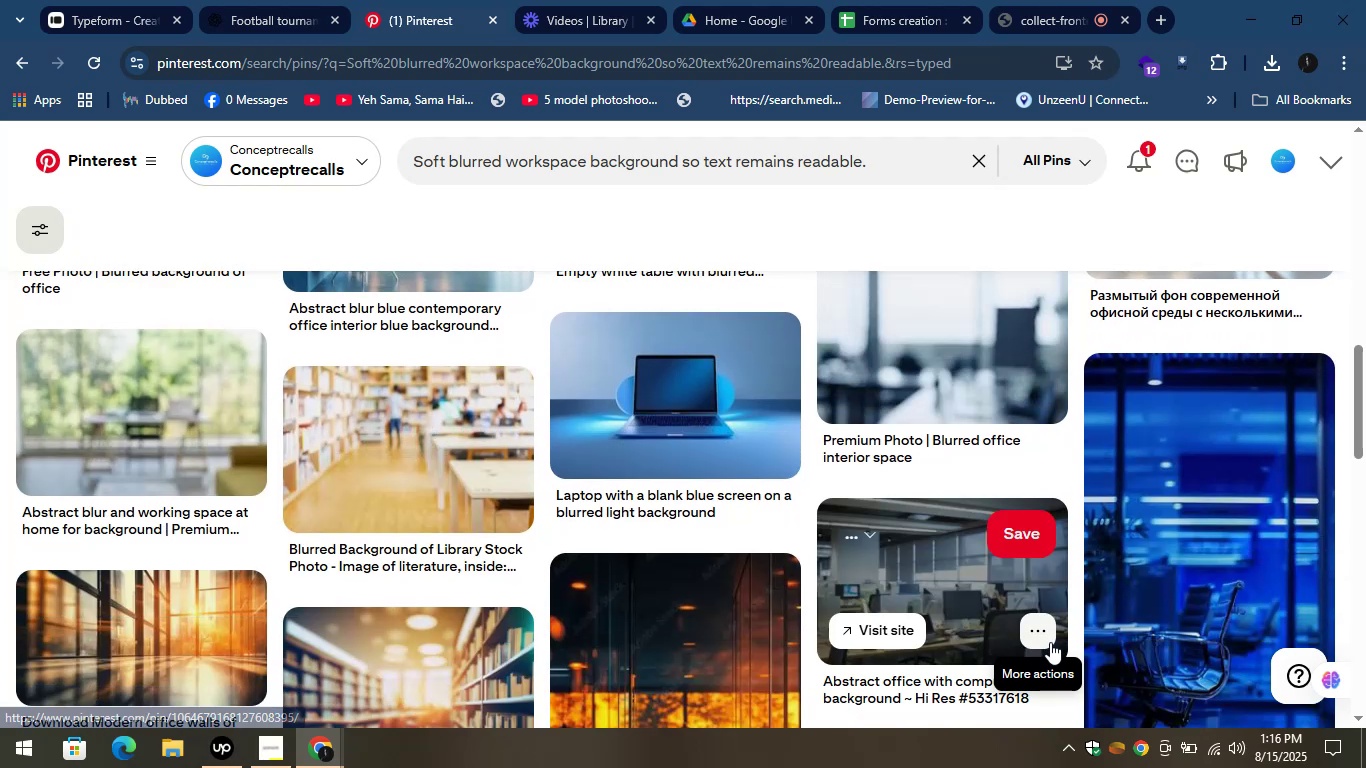 
scroll: coordinate [1049, 643], scroll_direction: down, amount: 2.0
 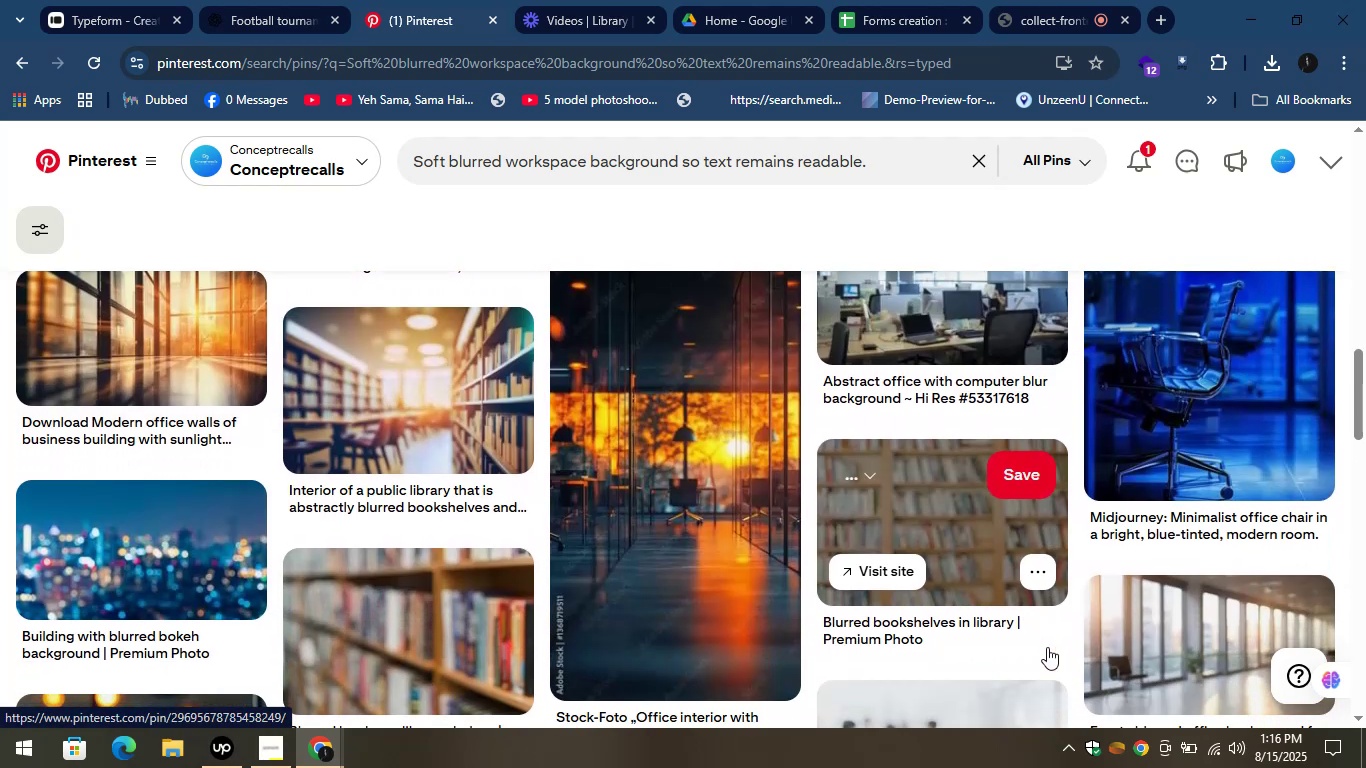 
scroll: coordinate [834, 658], scroll_direction: up, amount: 11.0
 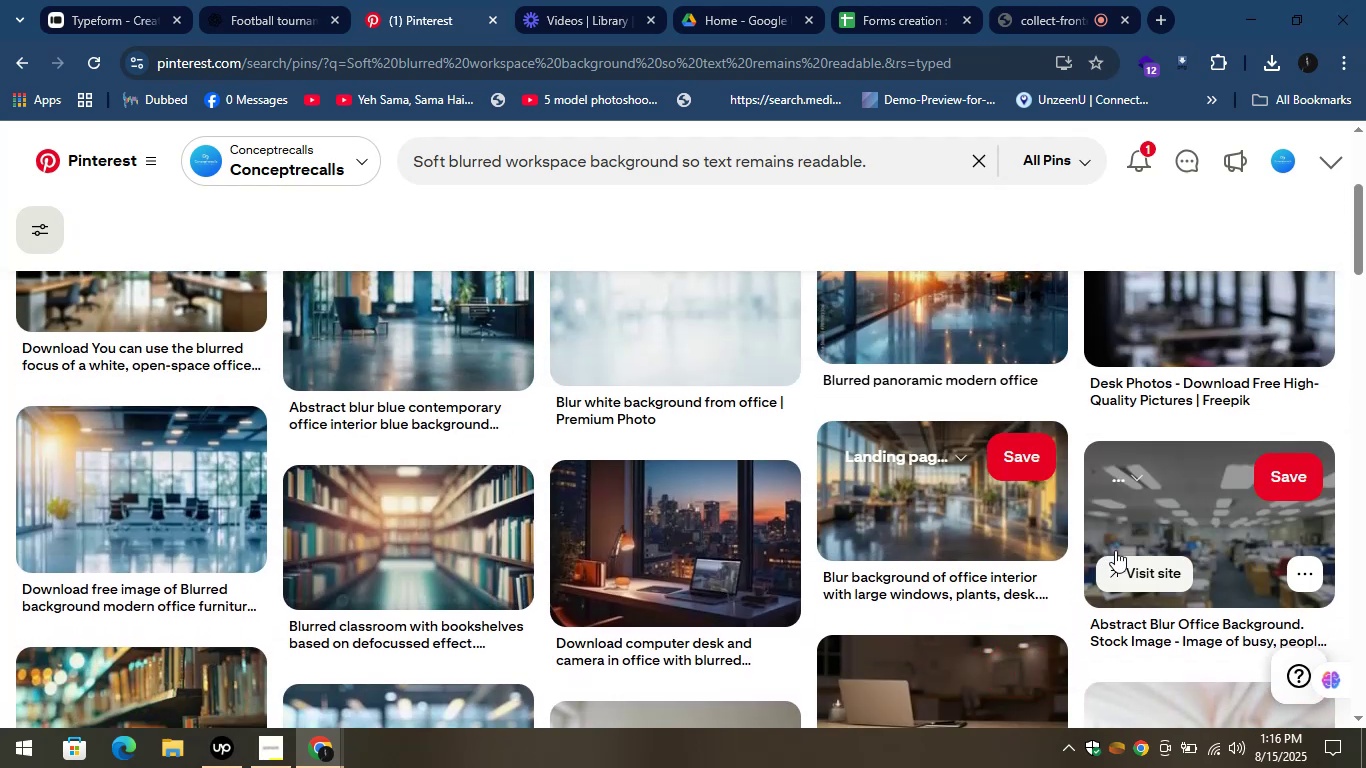 
mouse_move([1087, 709])
 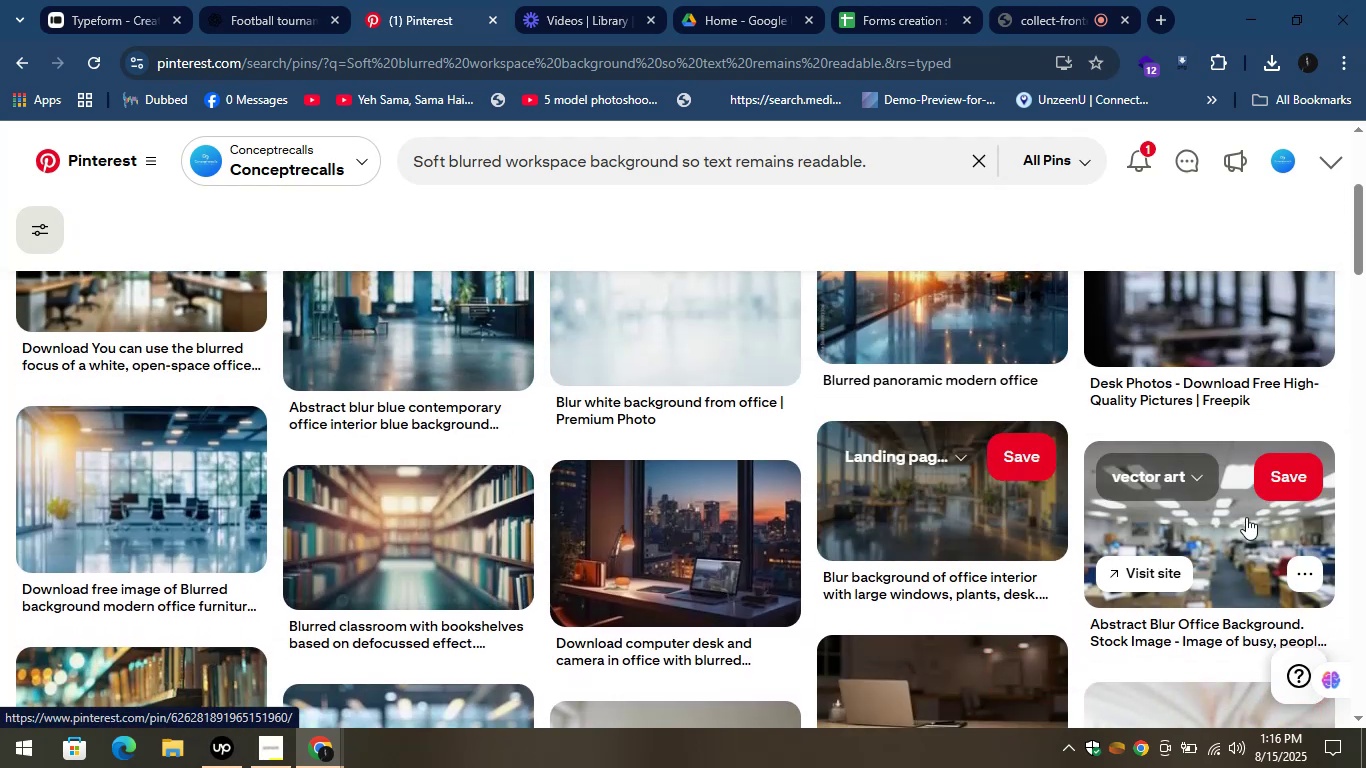 
left_click([1247, 513])
 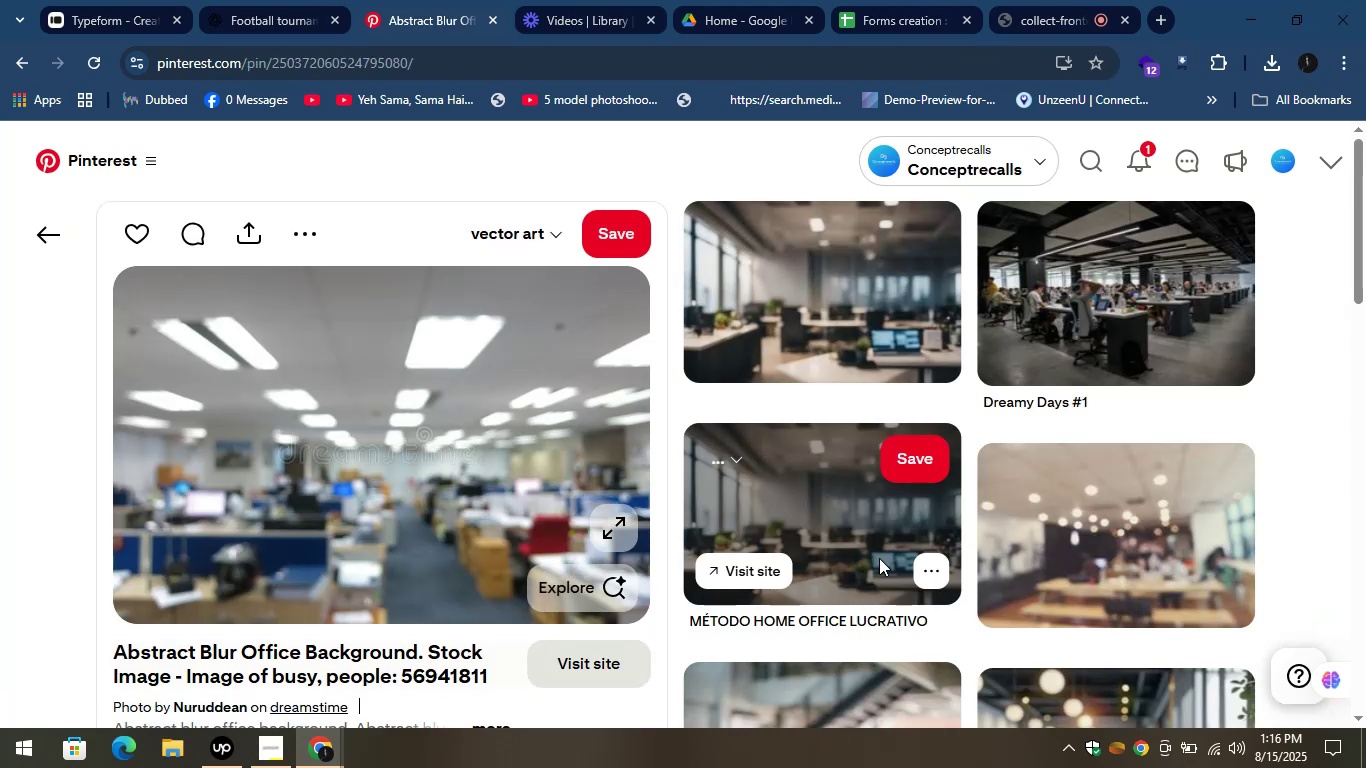 
left_click([812, 515])
 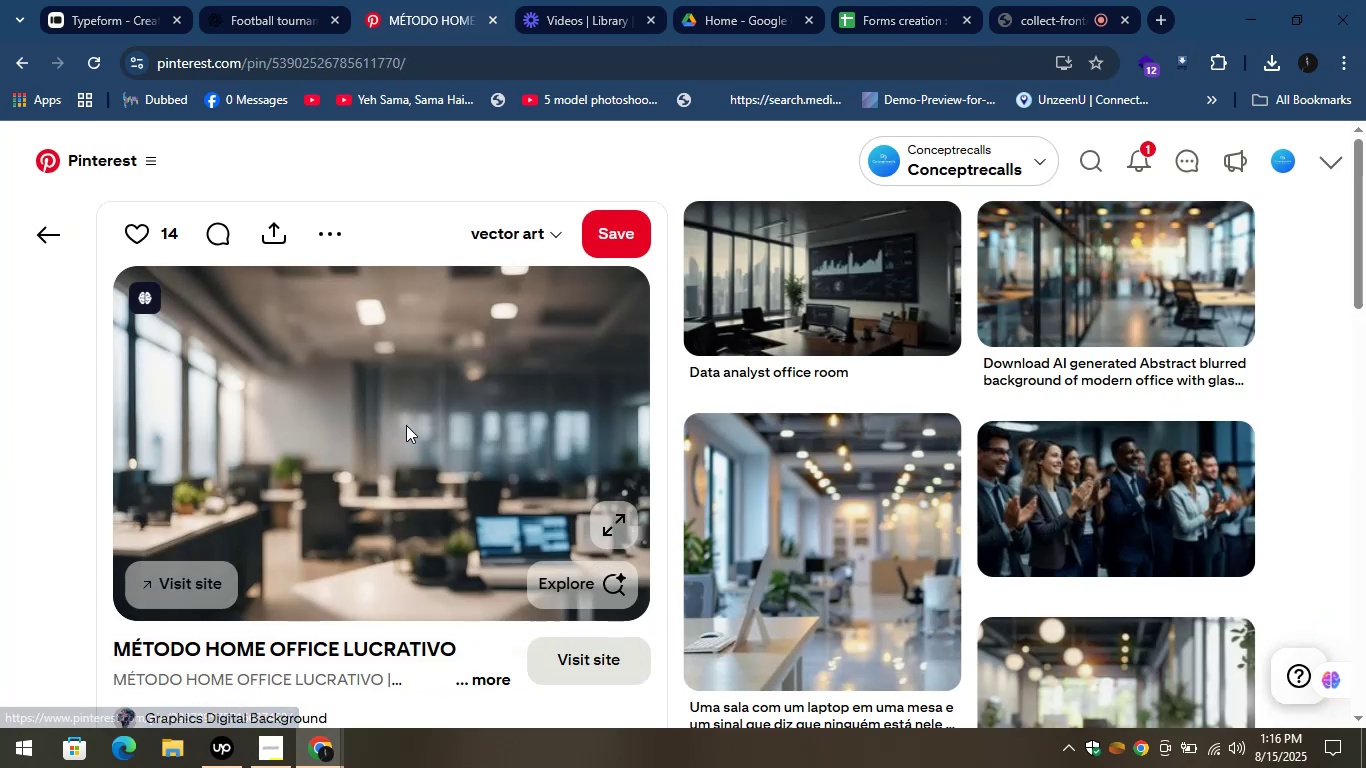 
right_click([382, 421])
 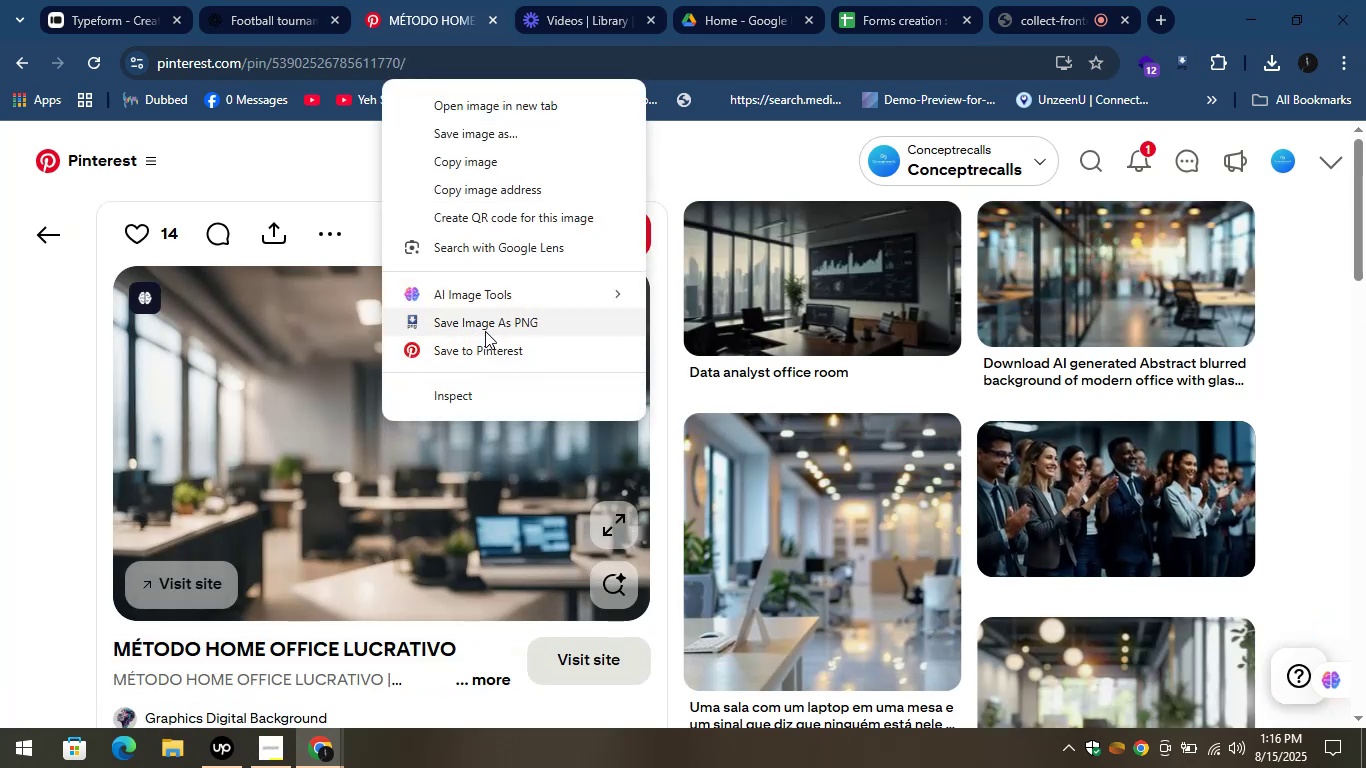 
left_click([486, 330])
 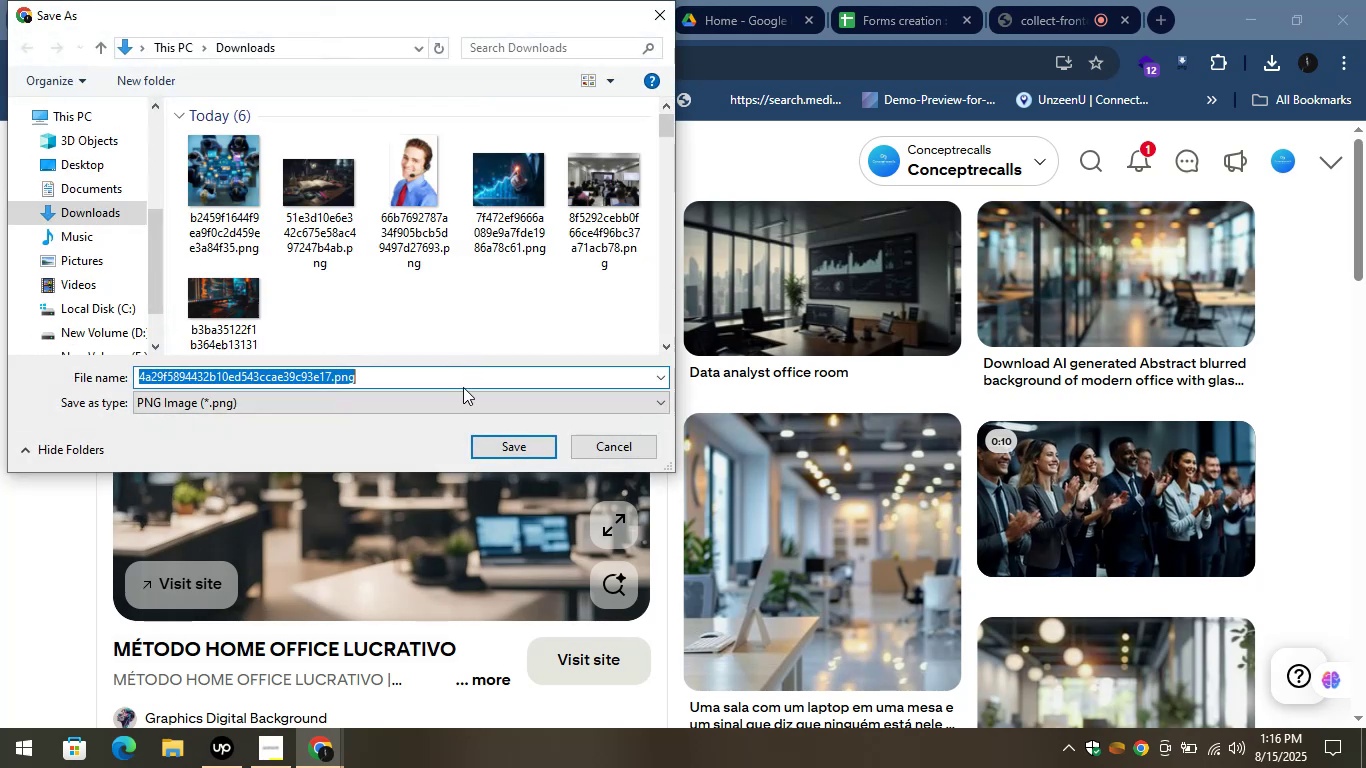 
left_click([500, 448])
 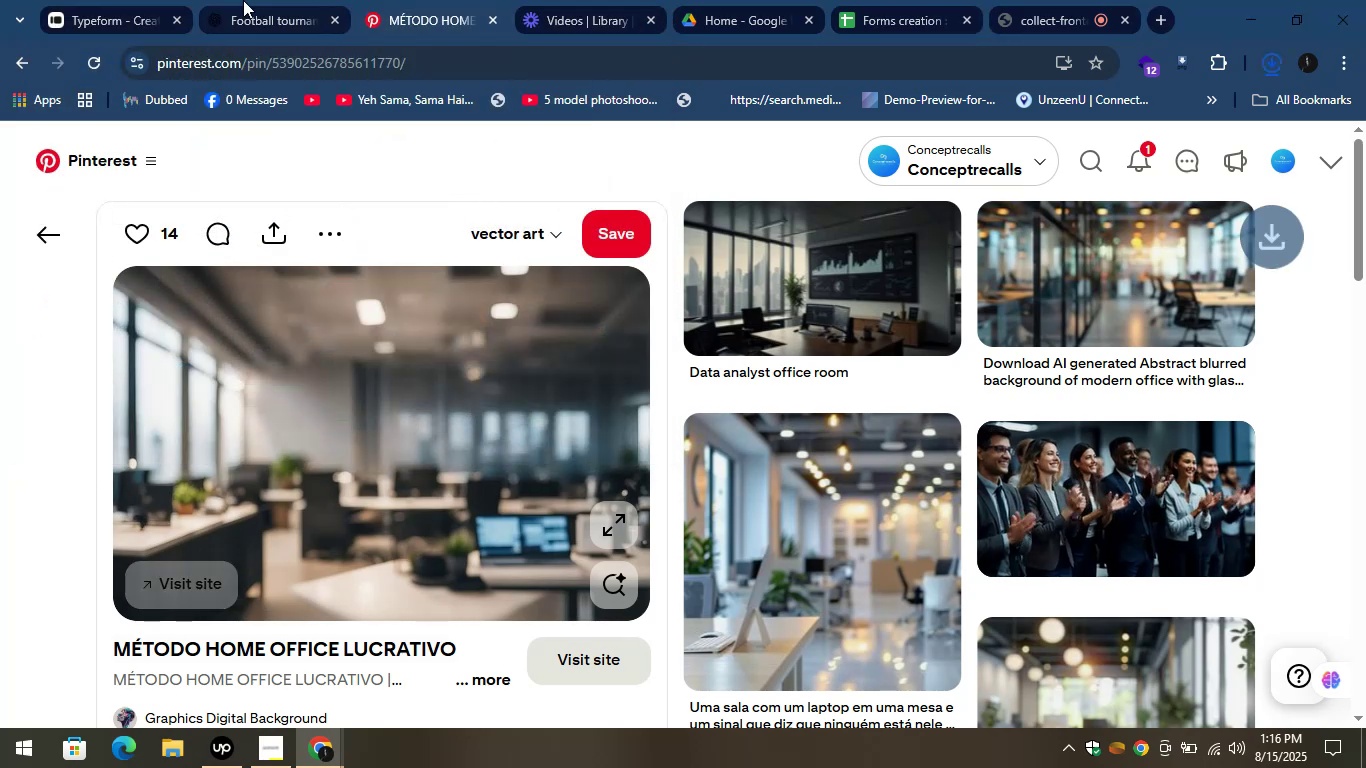 
left_click([141, 0])
 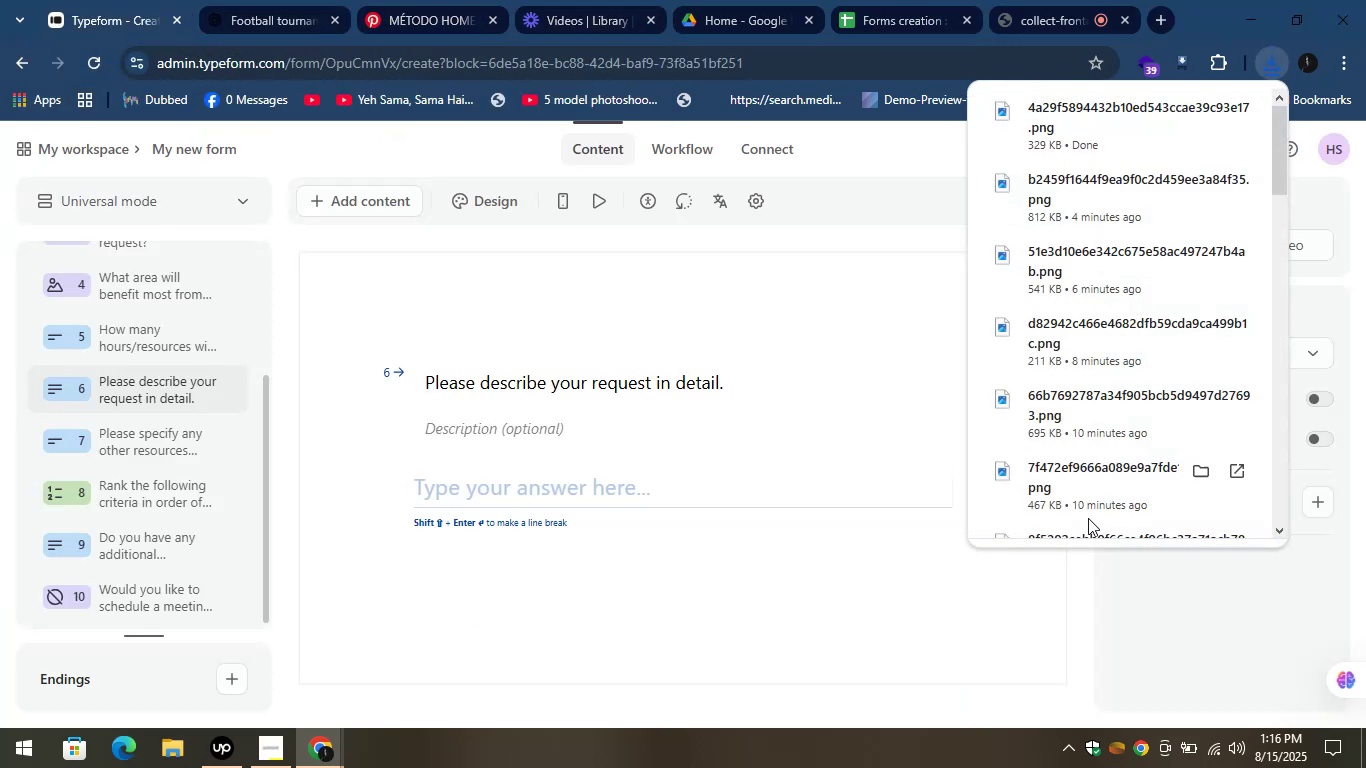 
left_click([960, 565])
 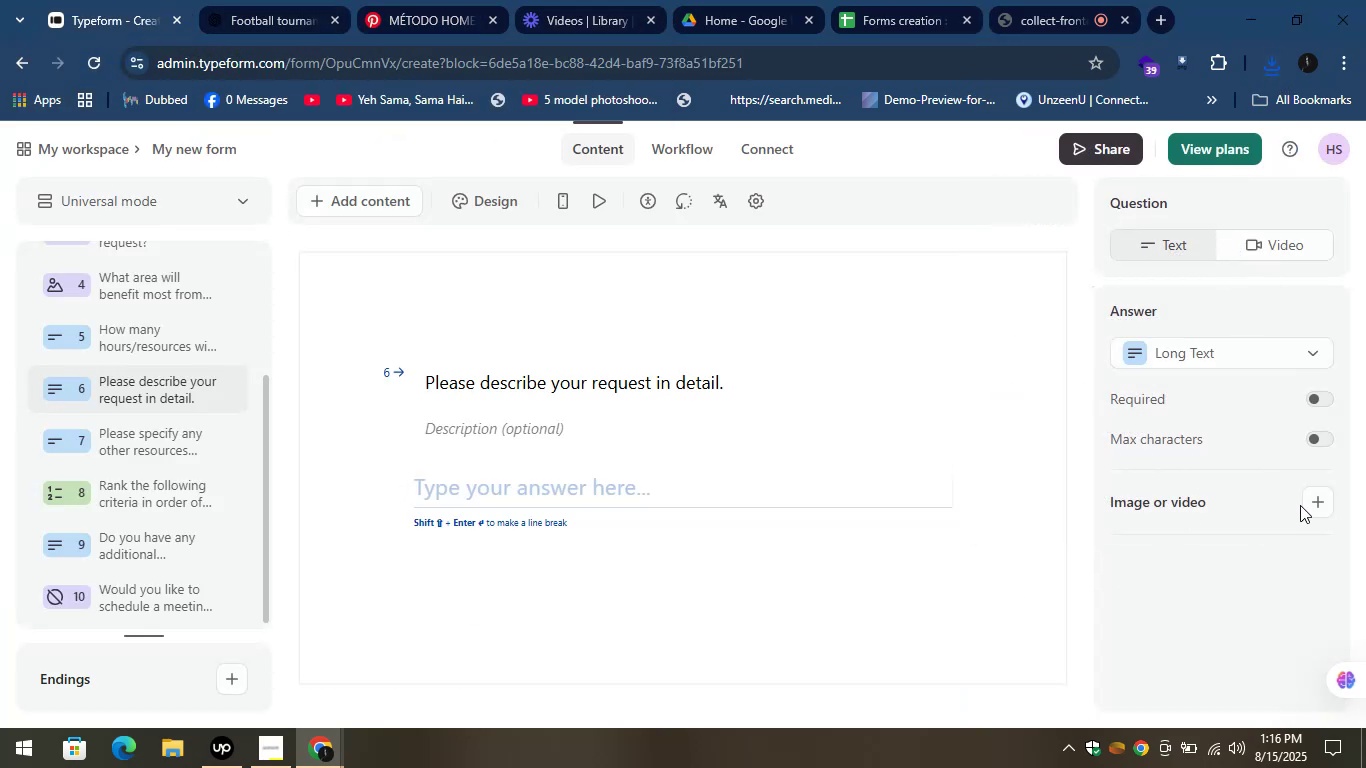 
left_click([1324, 506])
 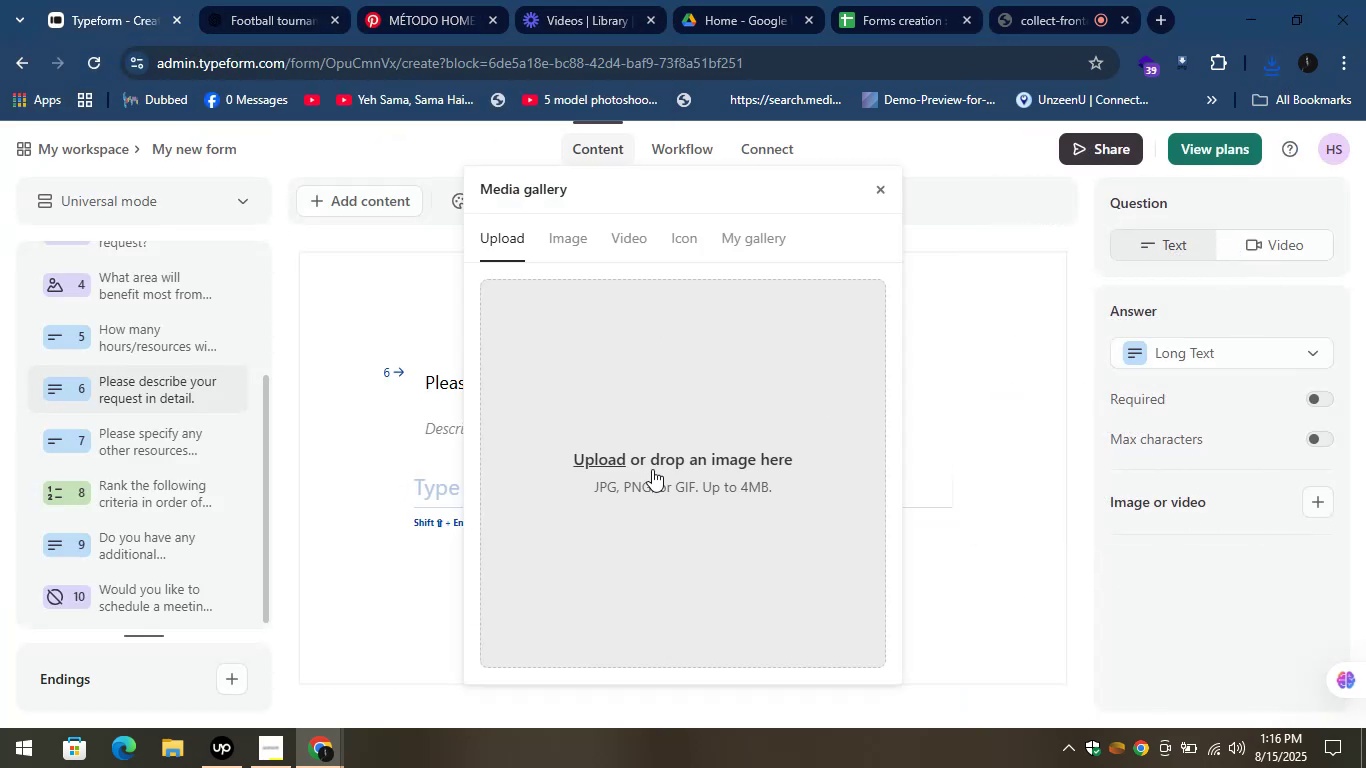 
left_click([600, 451])
 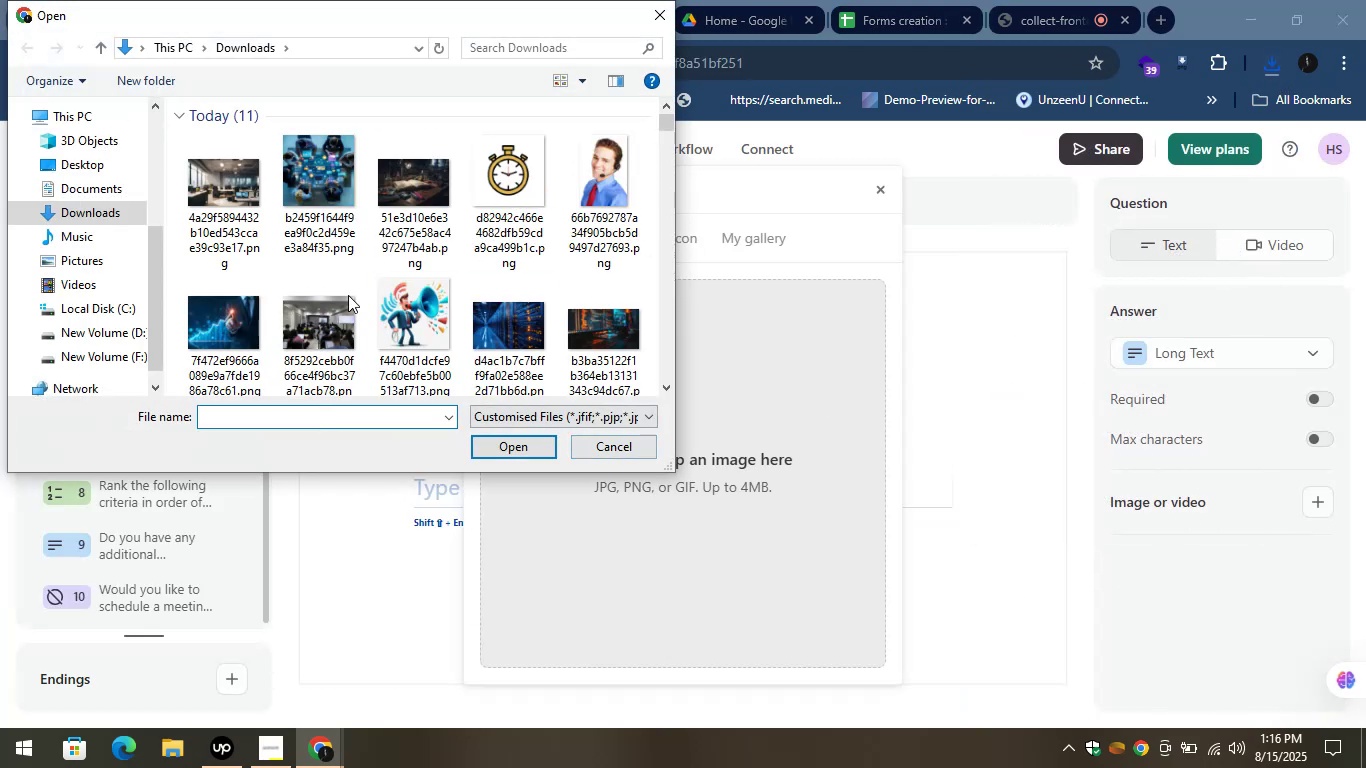 
left_click([235, 213])
 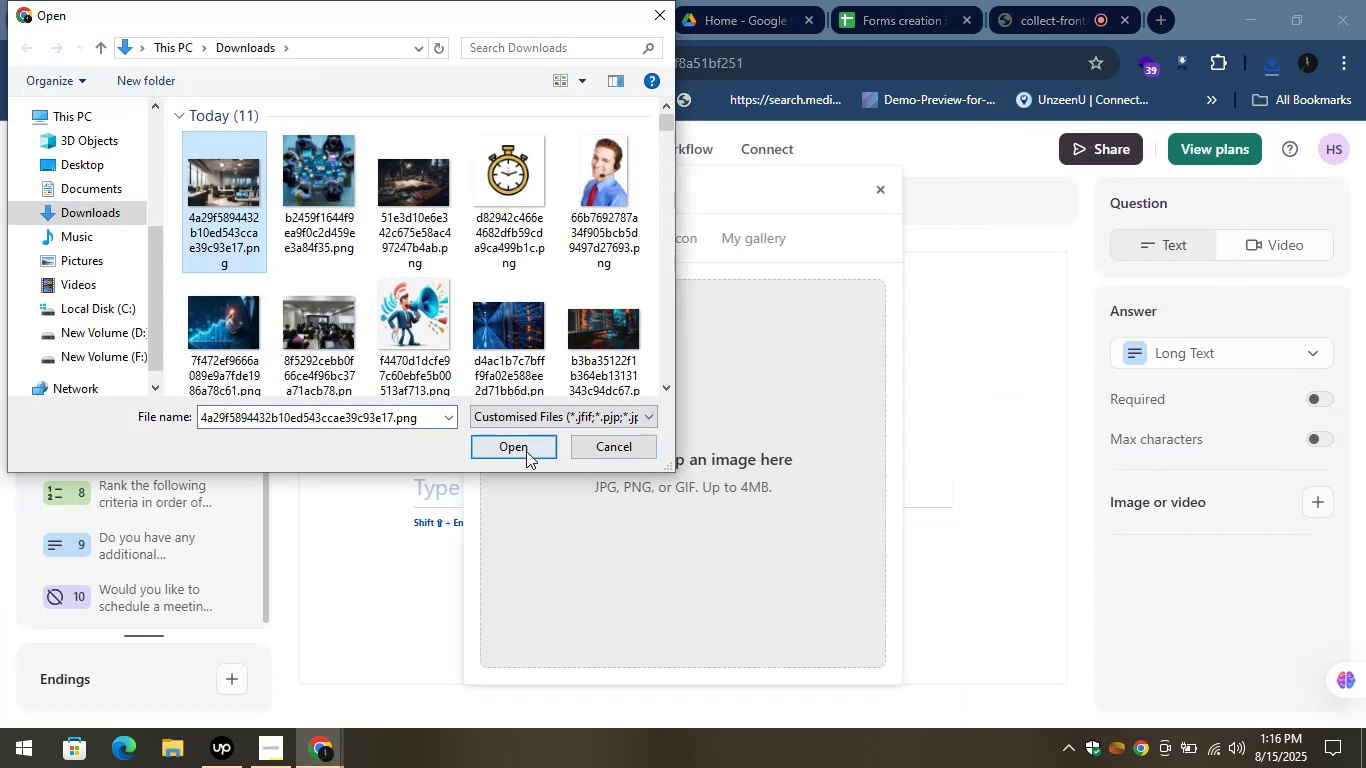 
left_click([526, 451])
 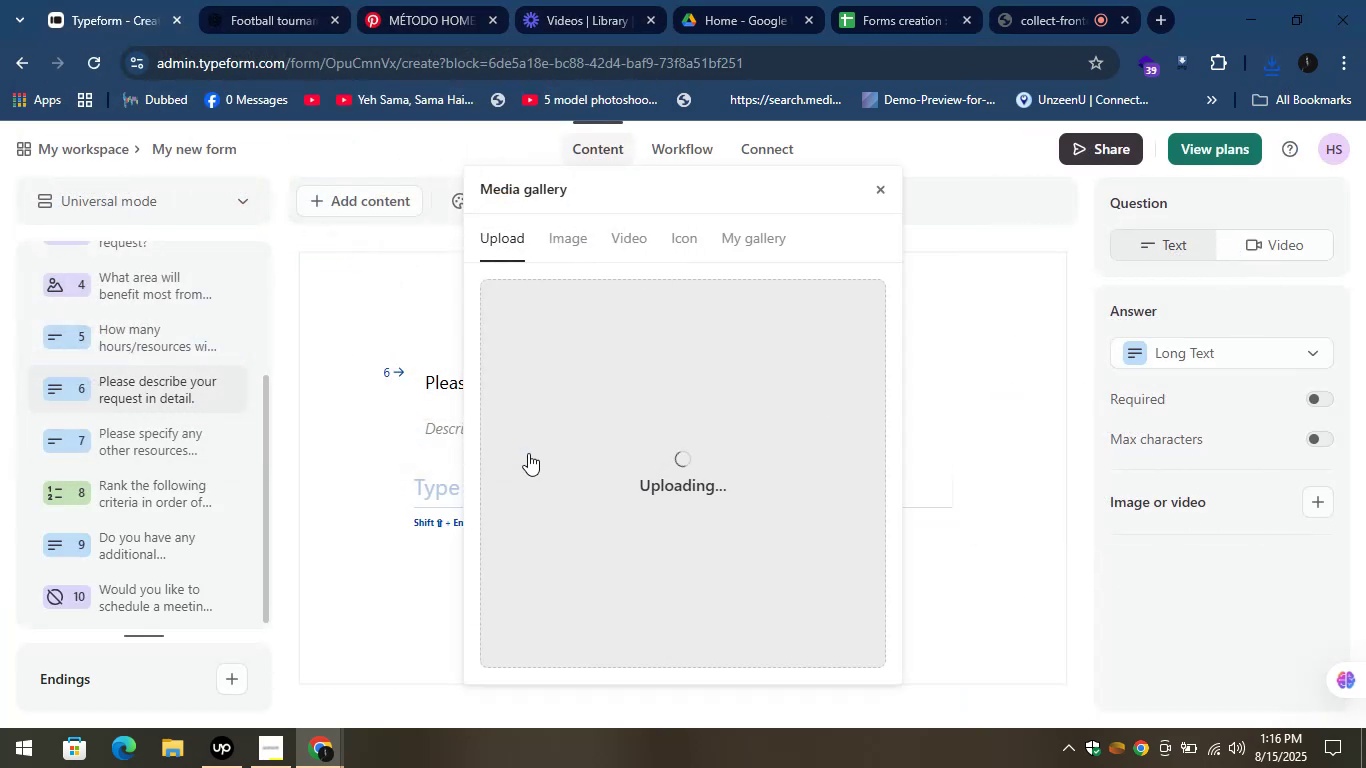 
mouse_move([530, 479])
 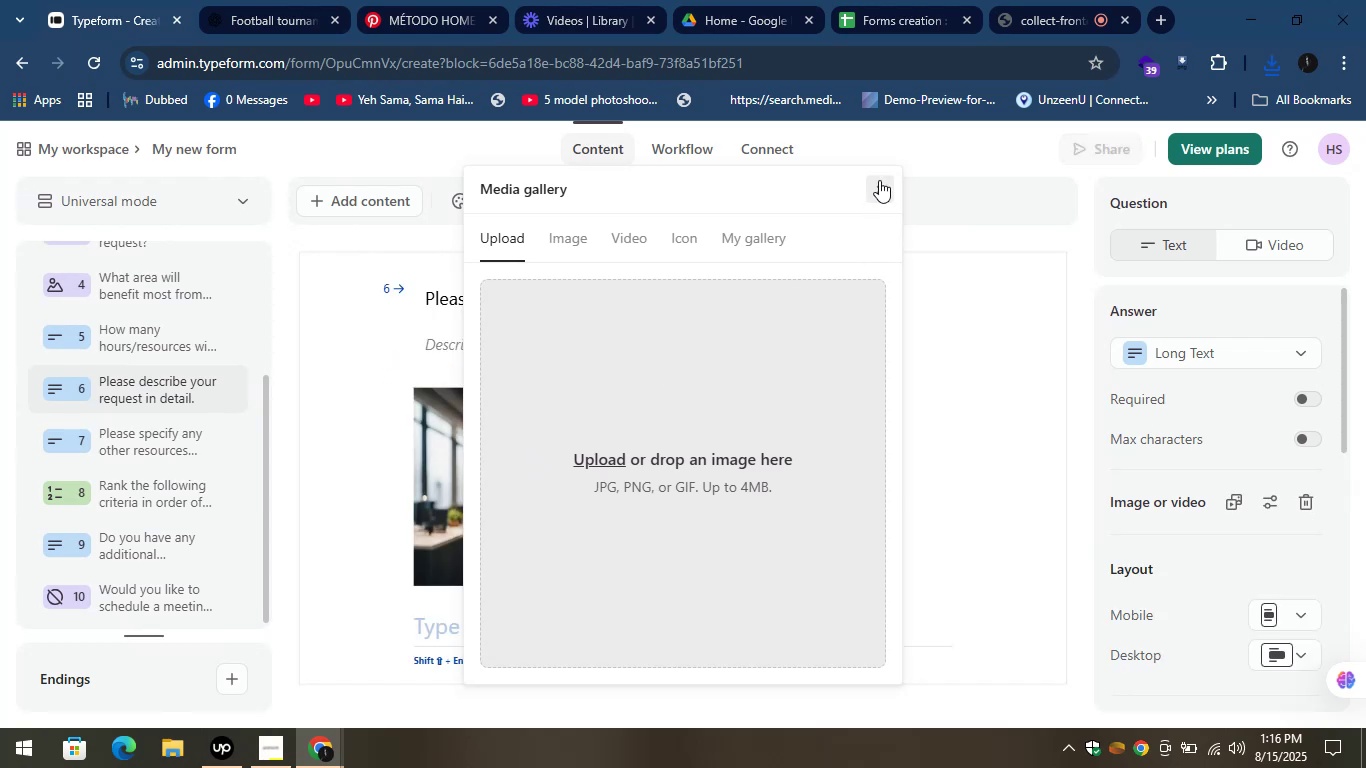 
left_click([890, 187])
 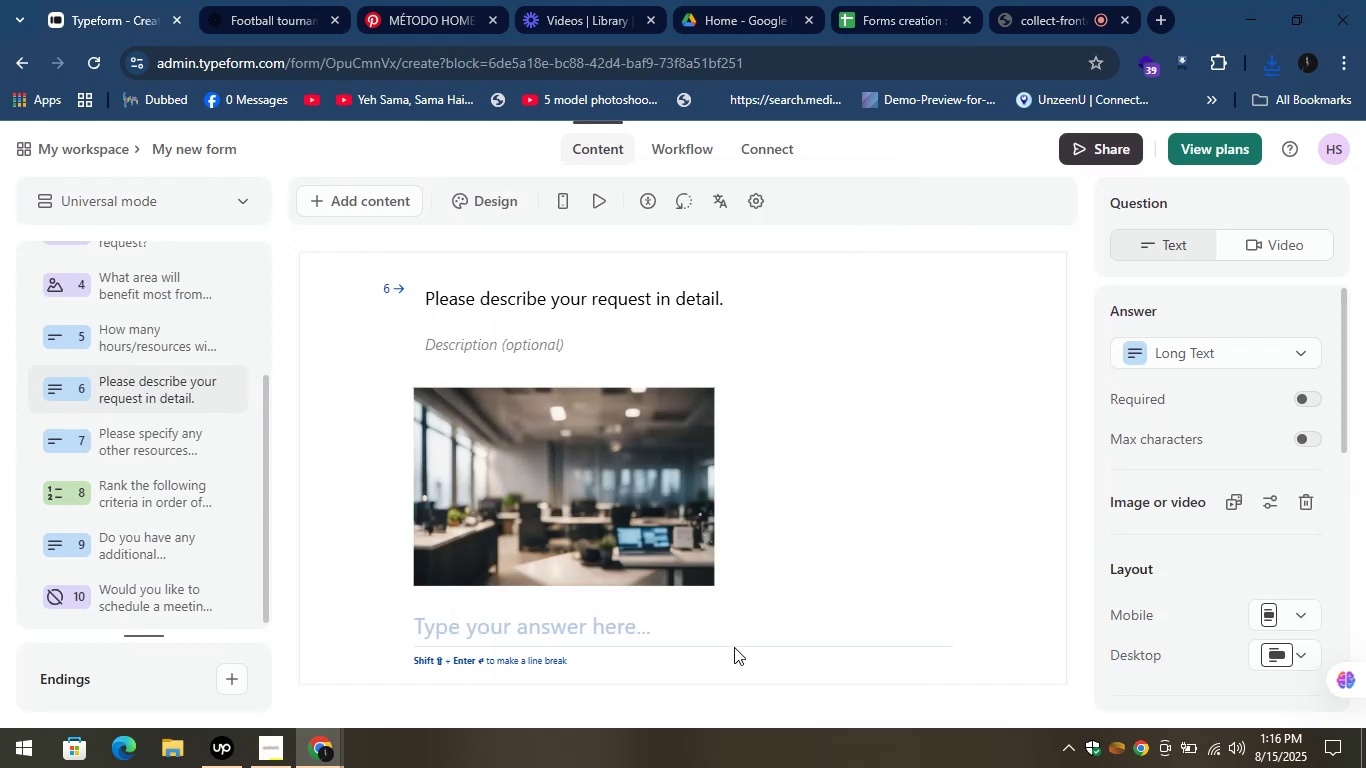 
scroll: coordinate [741, 650], scroll_direction: down, amount: 1.0
 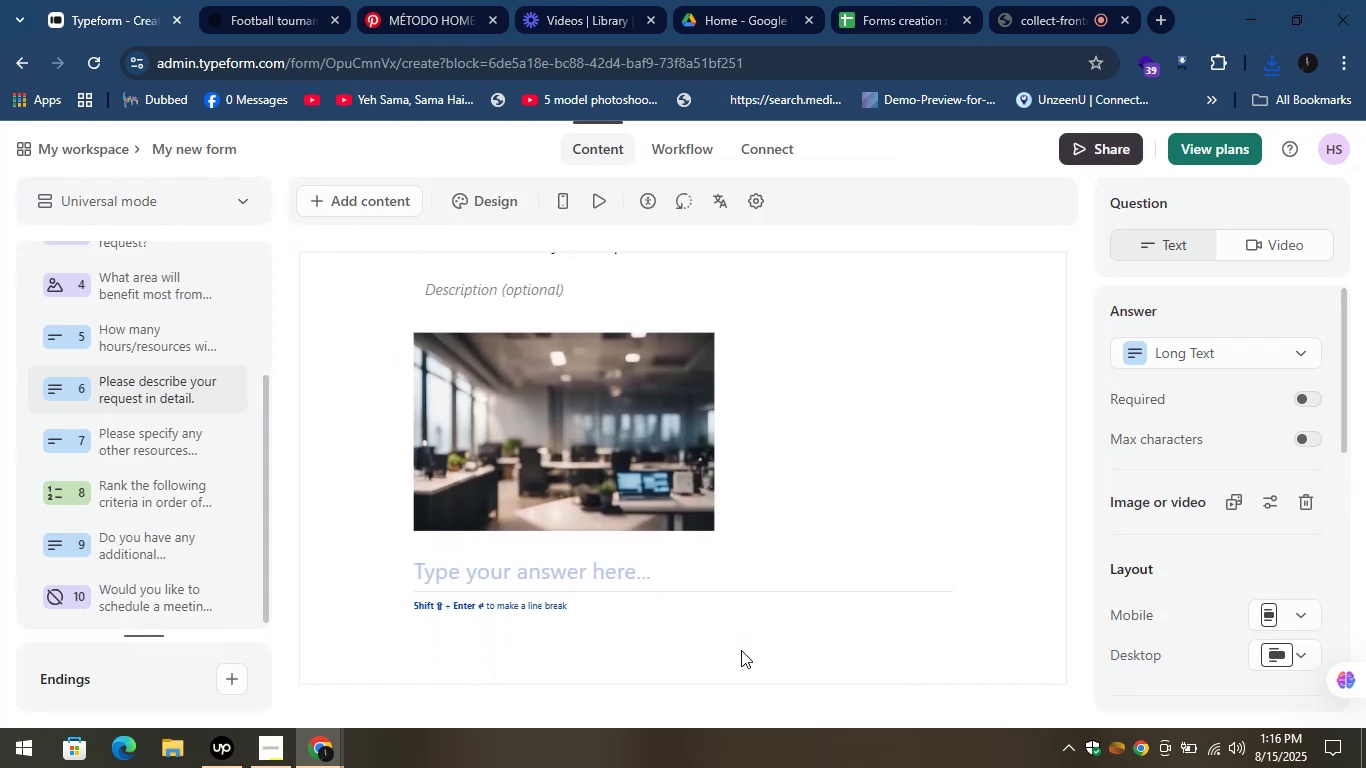 
scroll: coordinate [741, 651], scroll_direction: up, amount: 1.0
 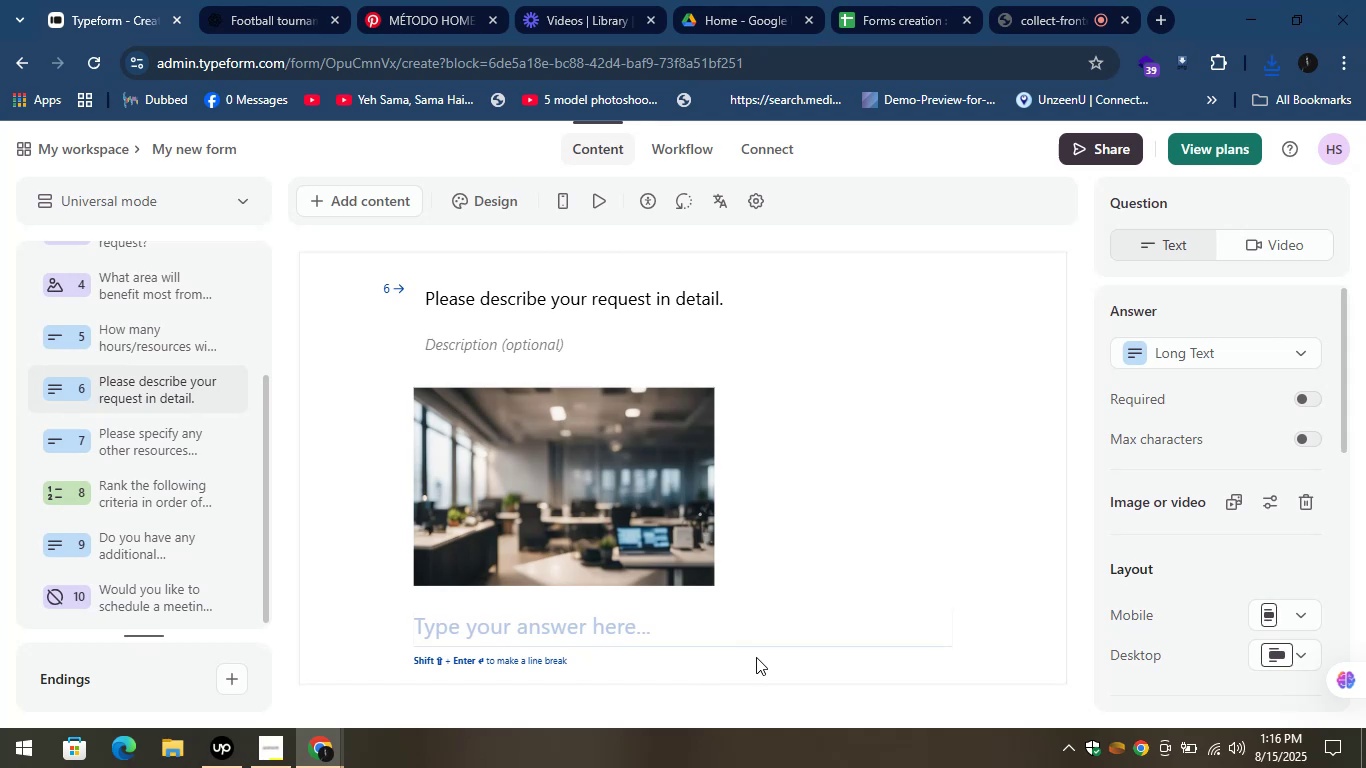 
wait(5.3)
 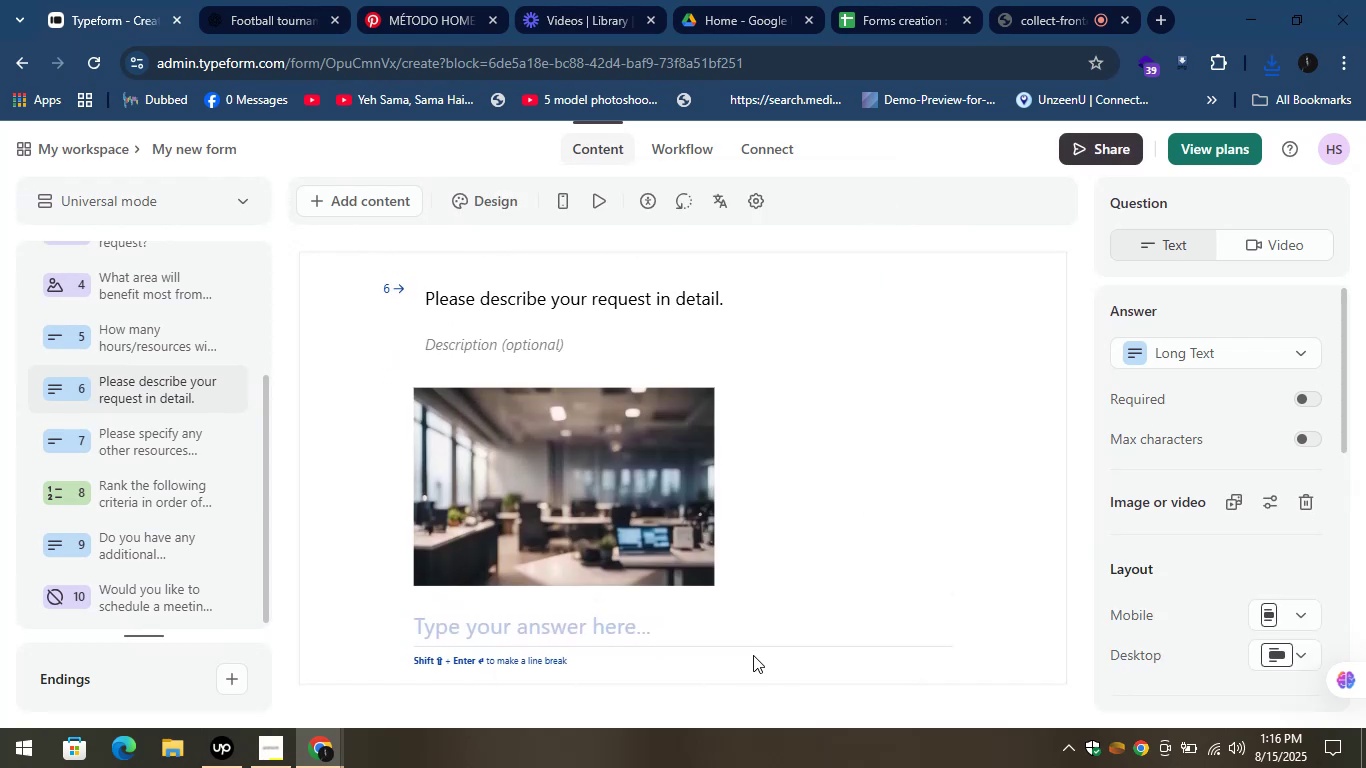 
scroll: coordinate [751, 551], scroll_direction: up, amount: 2.0
 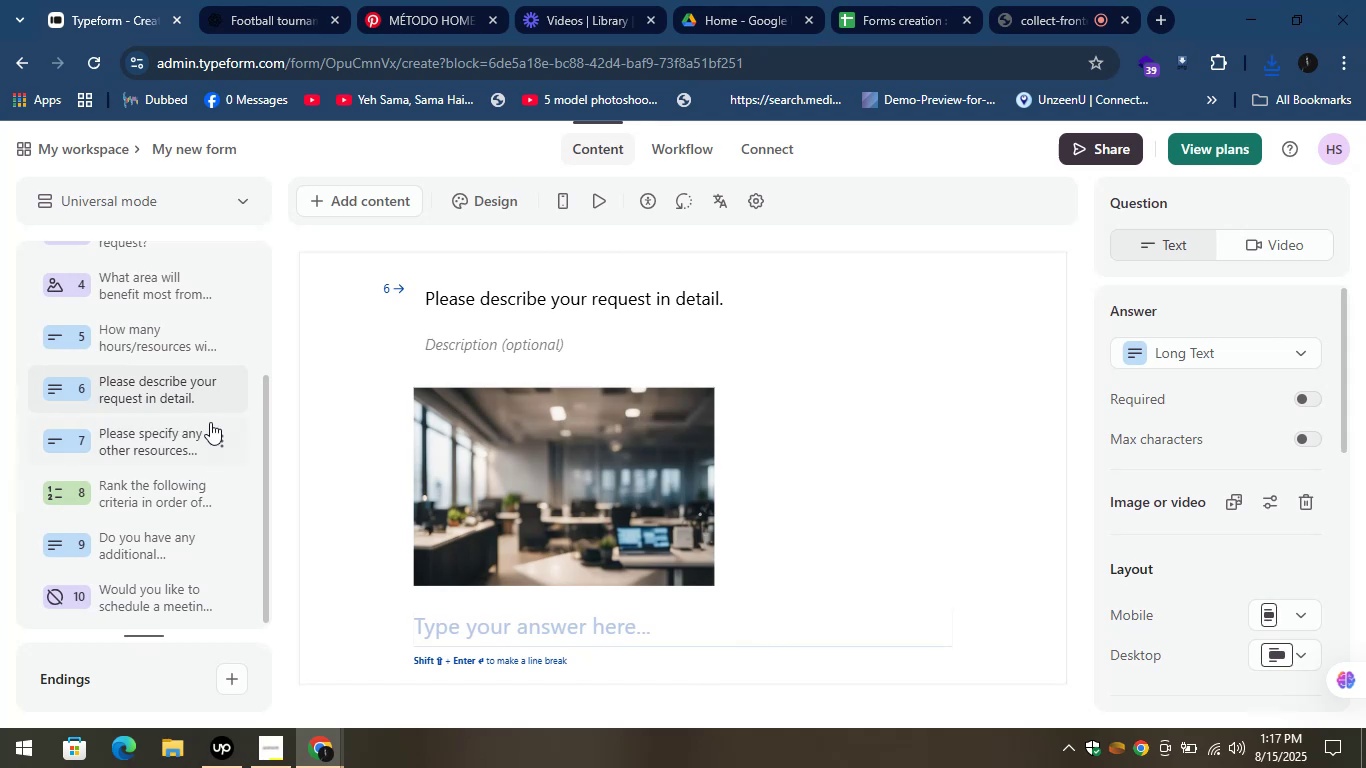 
left_click([111, 454])
 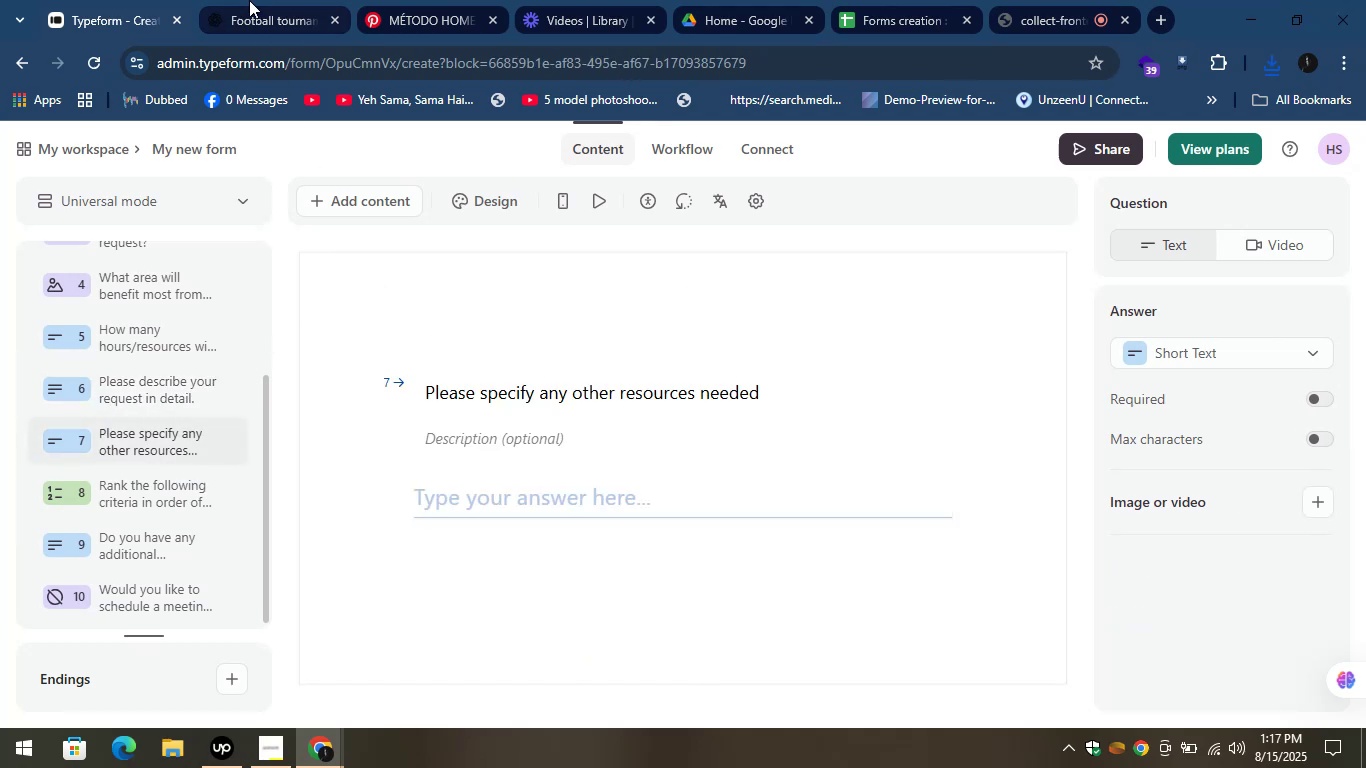 
left_click([257, 0])
 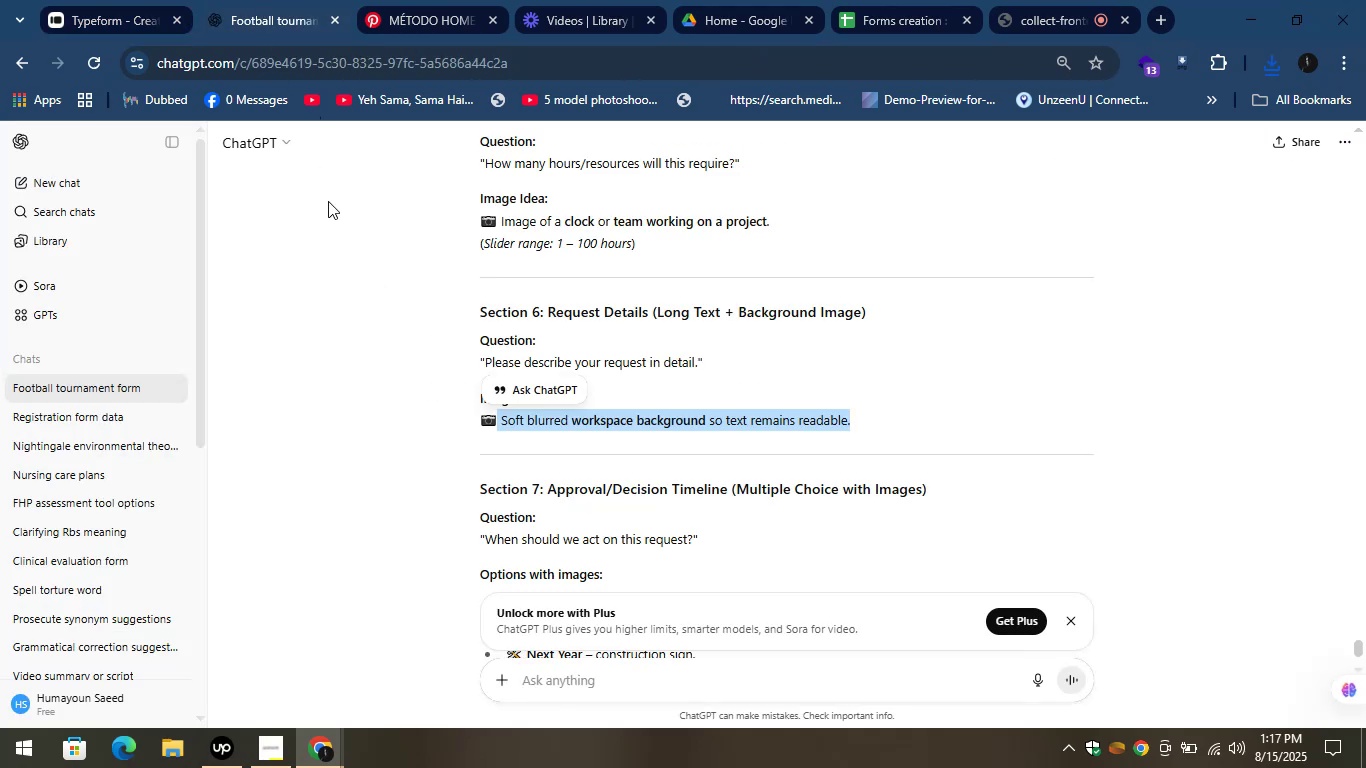 
left_click([335, 269])
 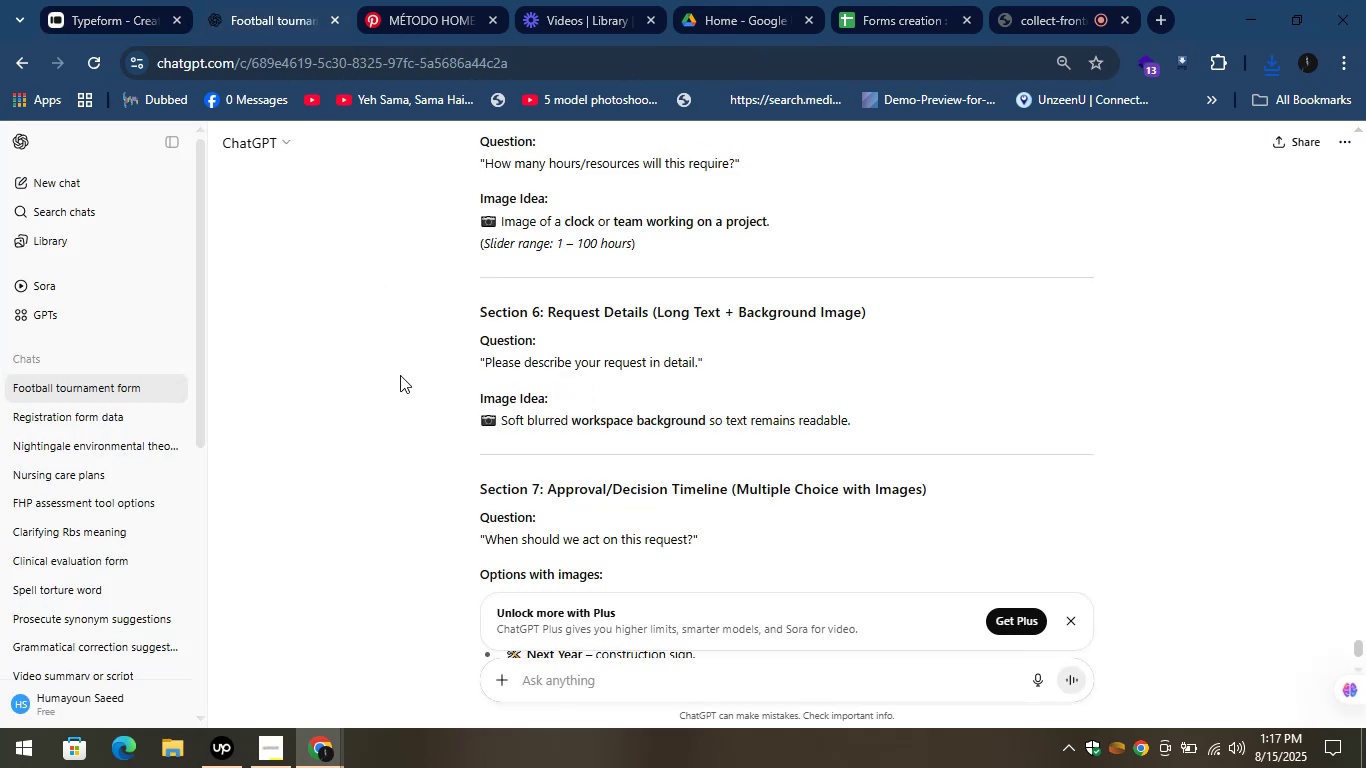 
scroll: coordinate [427, 473], scroll_direction: down, amount: 3.0
 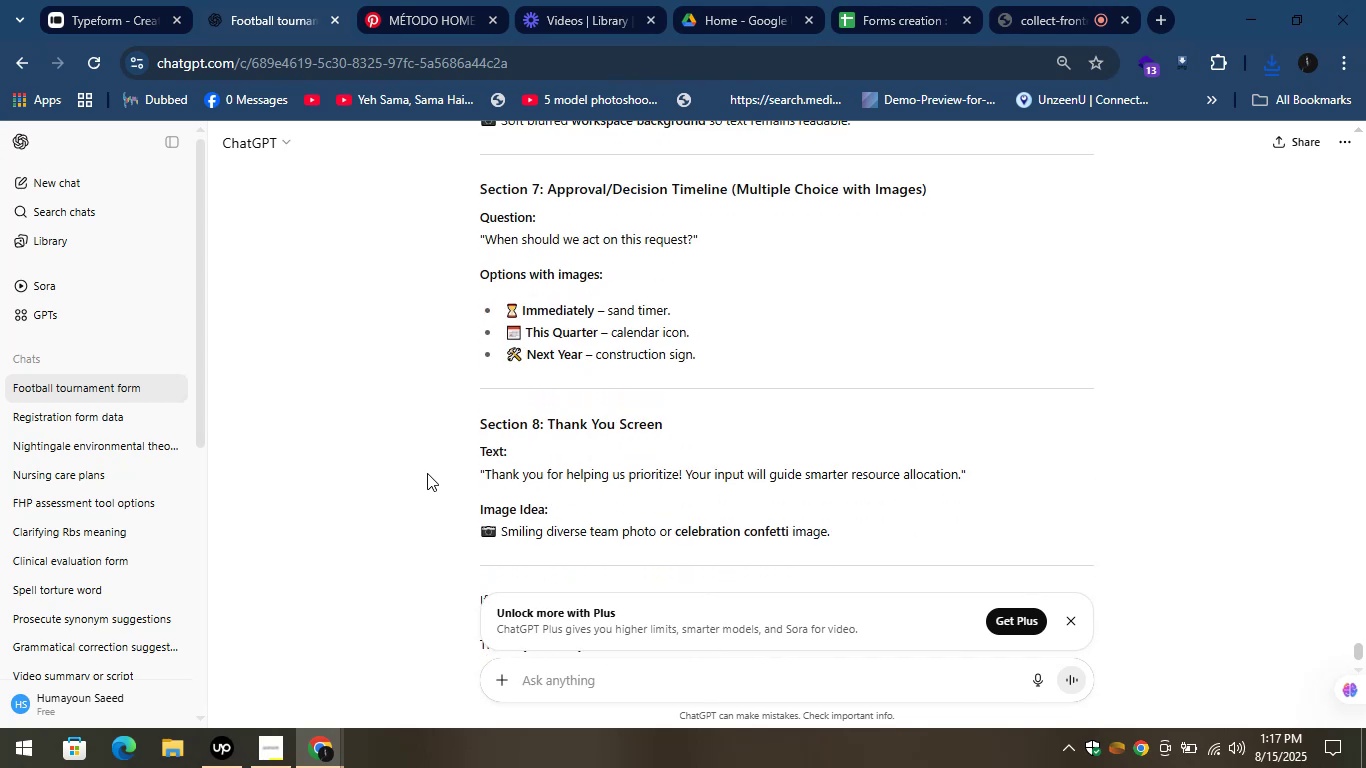 
scroll: coordinate [428, 474], scroll_direction: up, amount: 2.0
 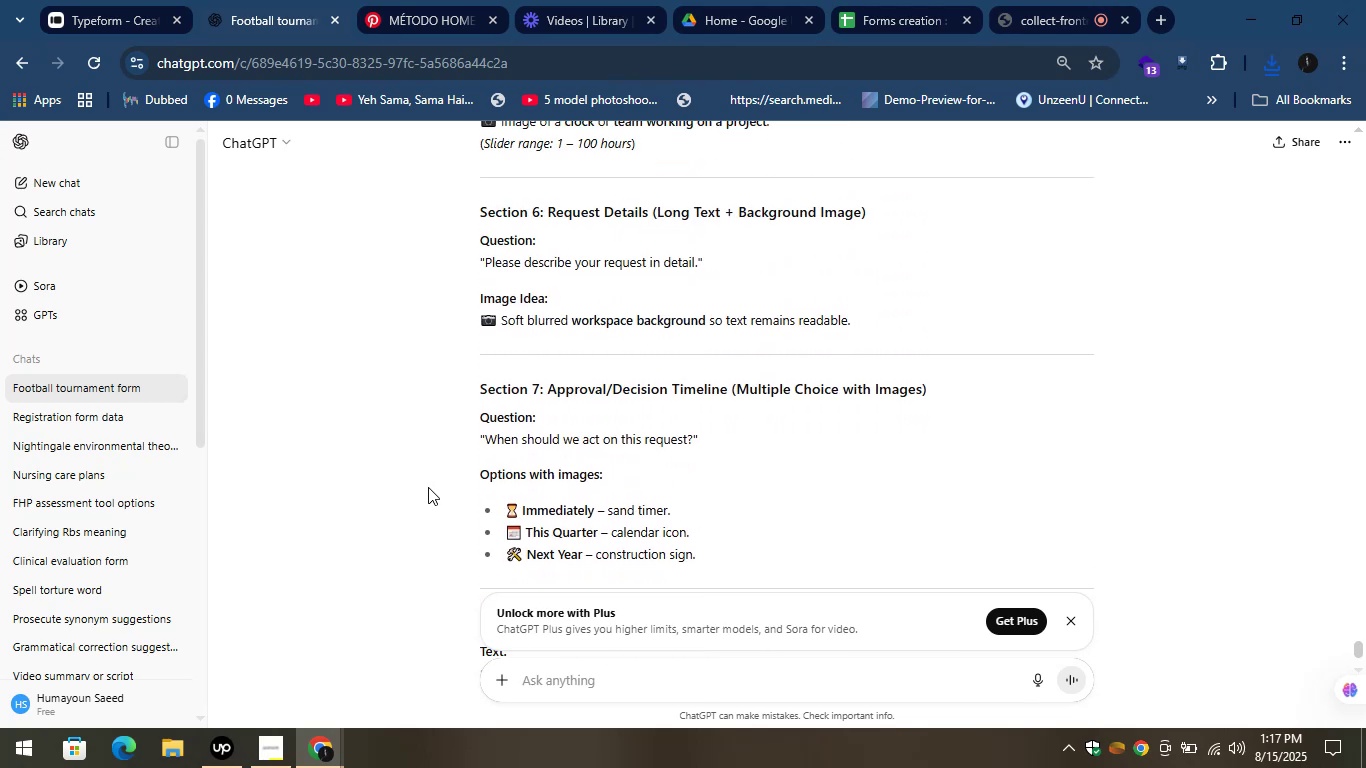 
wait(6.53)
 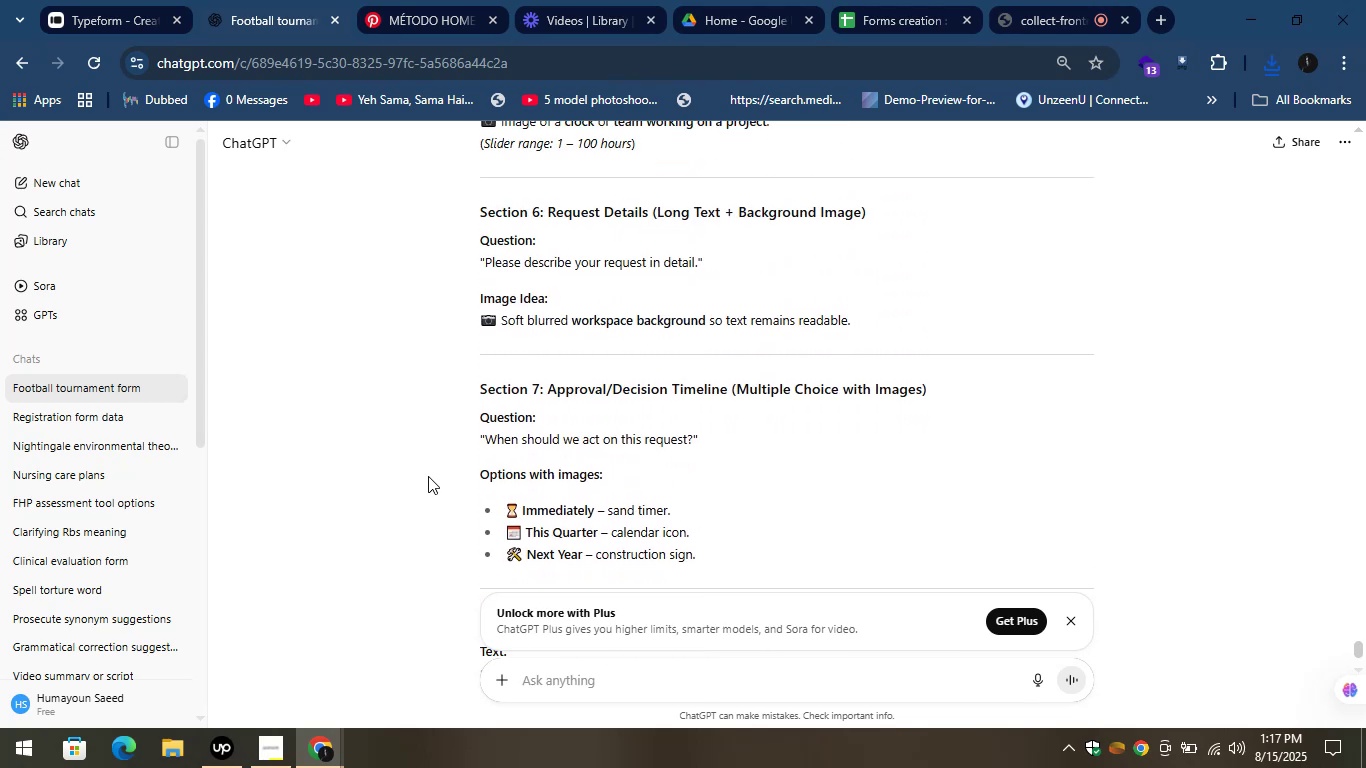 
left_click_drag(start_coordinate=[487, 442], to_coordinate=[694, 444])
 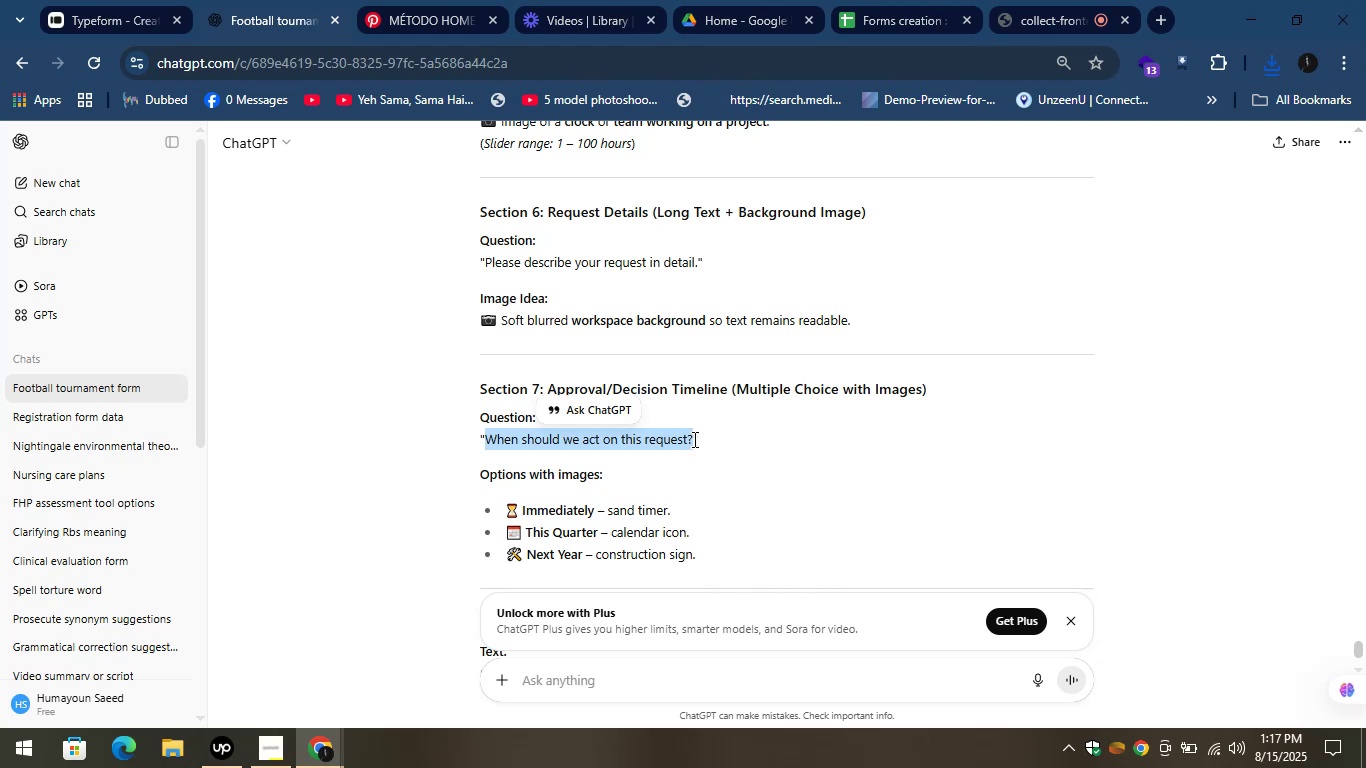 
key(Control+C)
 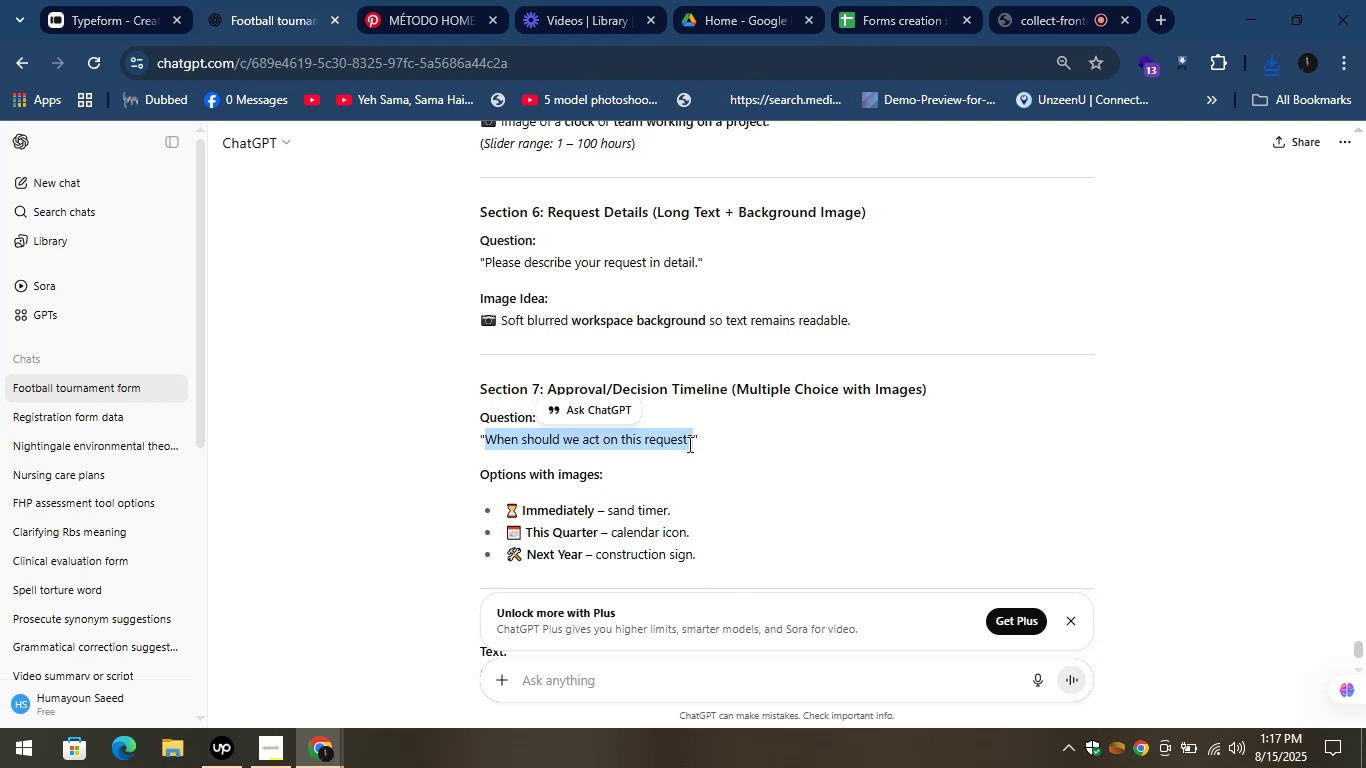 
key(Control+C)
 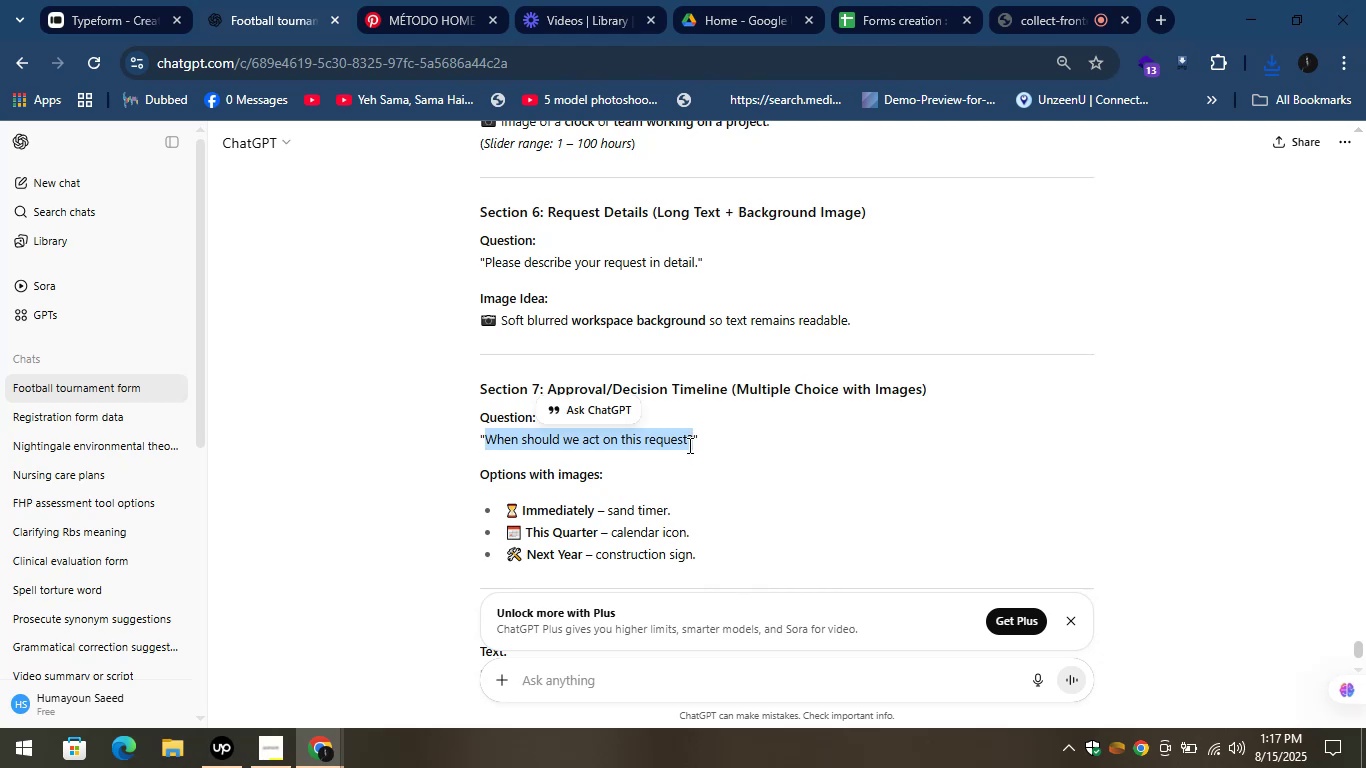 
key(Control+C)
 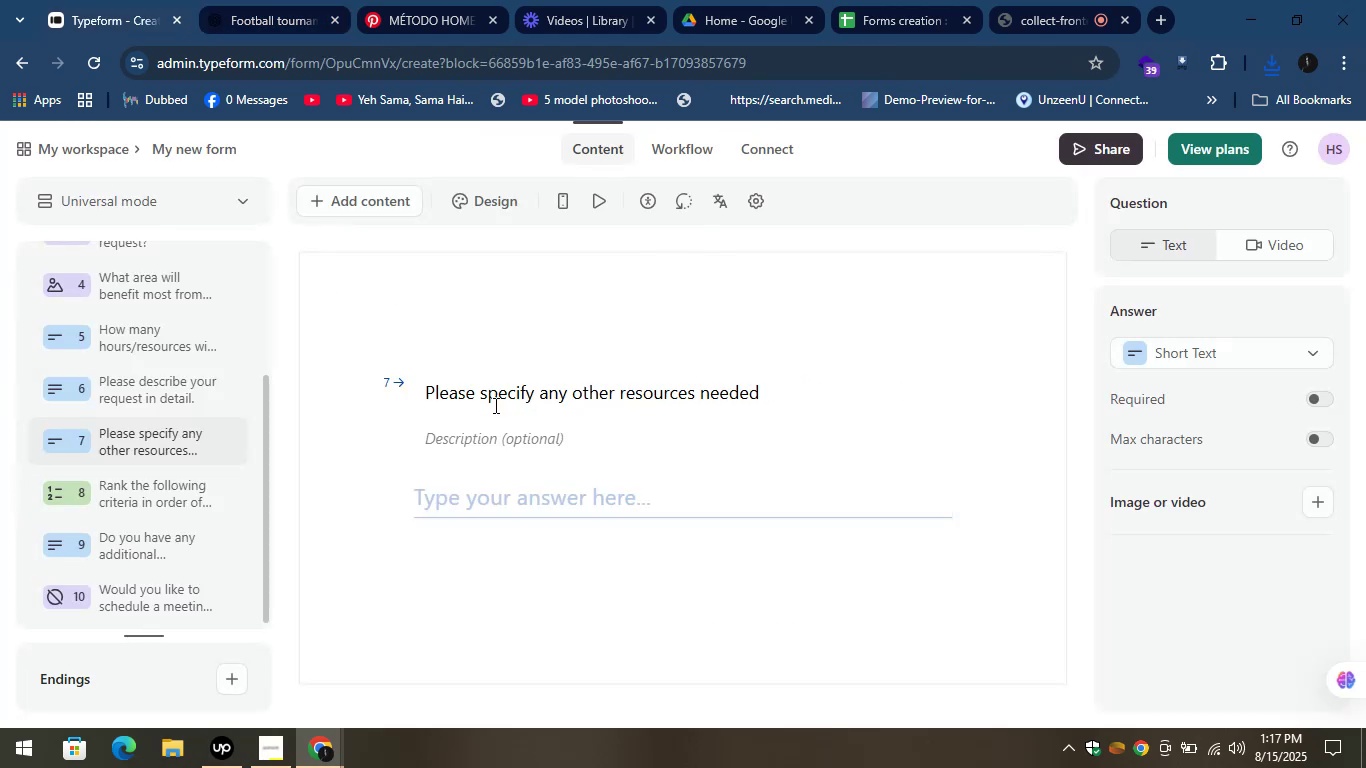 
left_click([490, 393])
 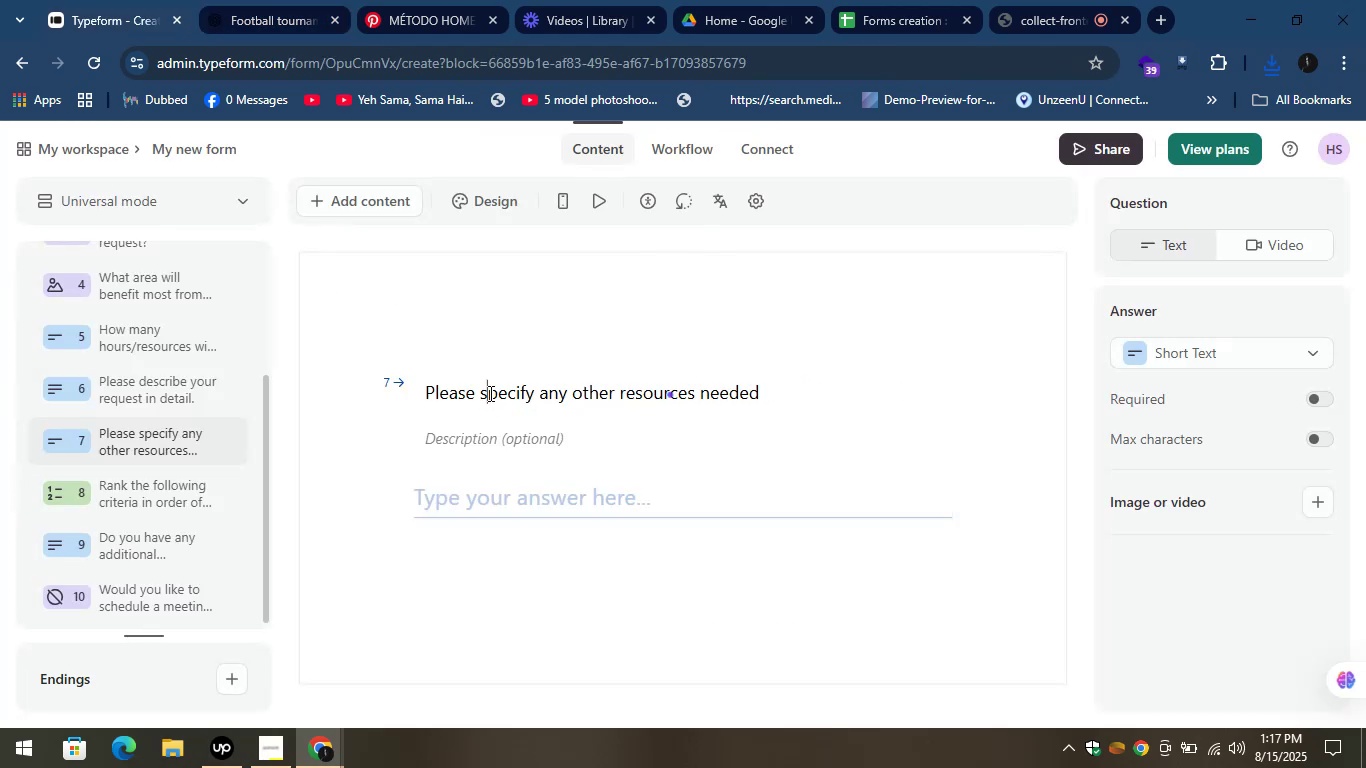 
key(Control+A)
 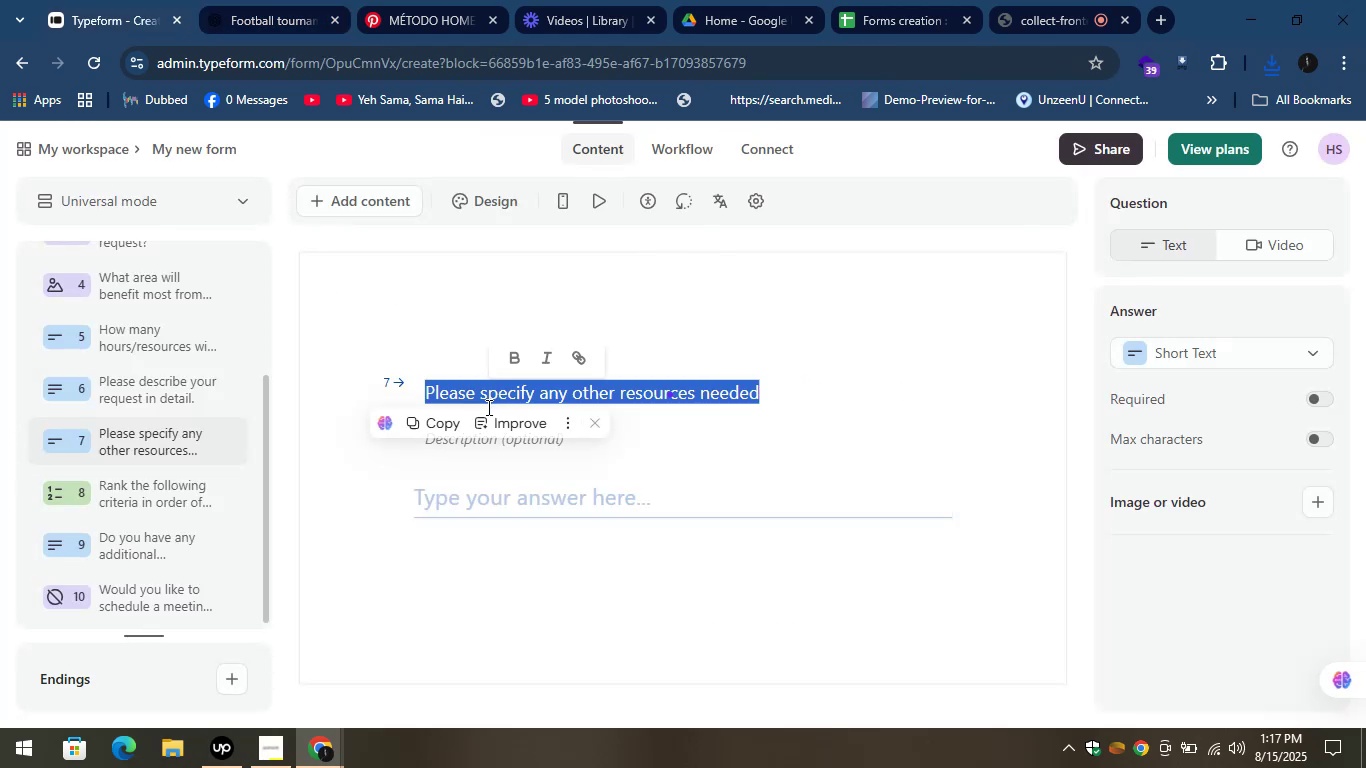 
key(Control+V)
 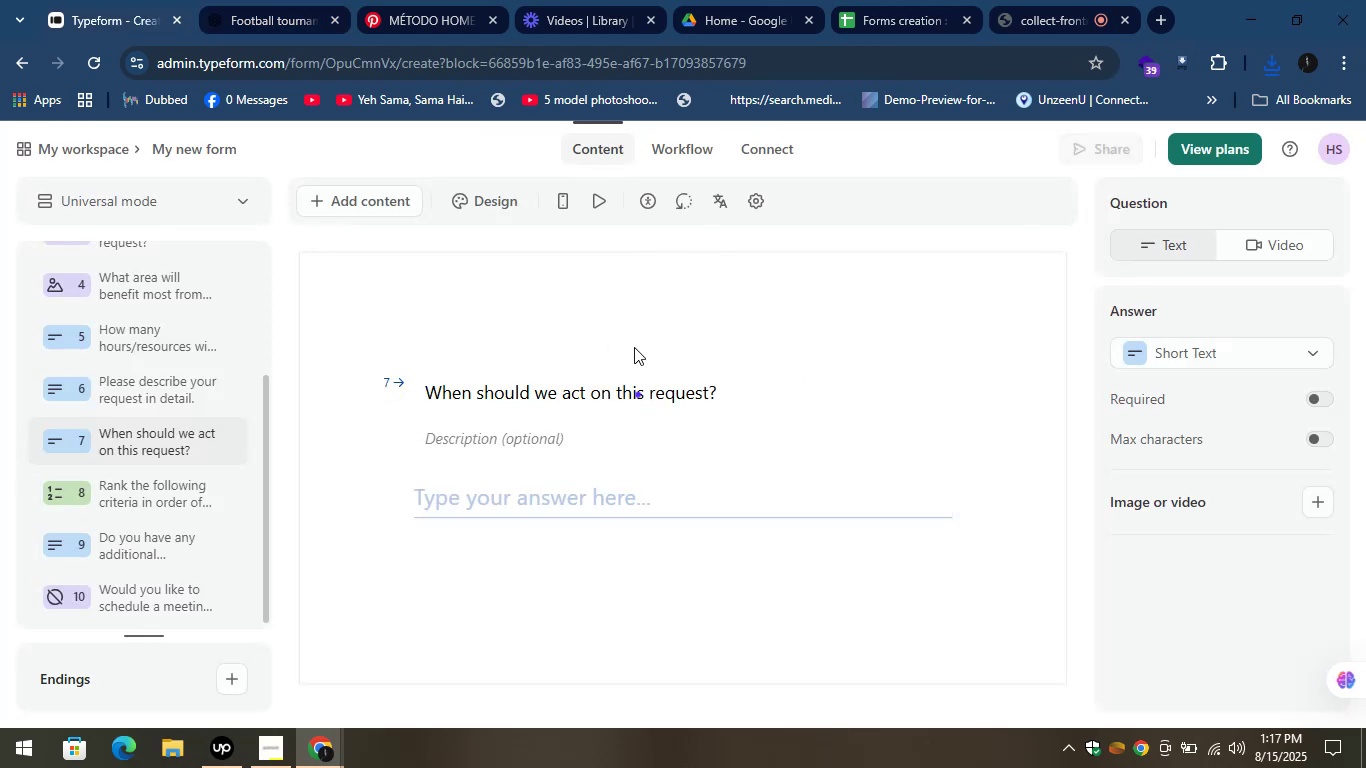 
left_click([641, 333])
 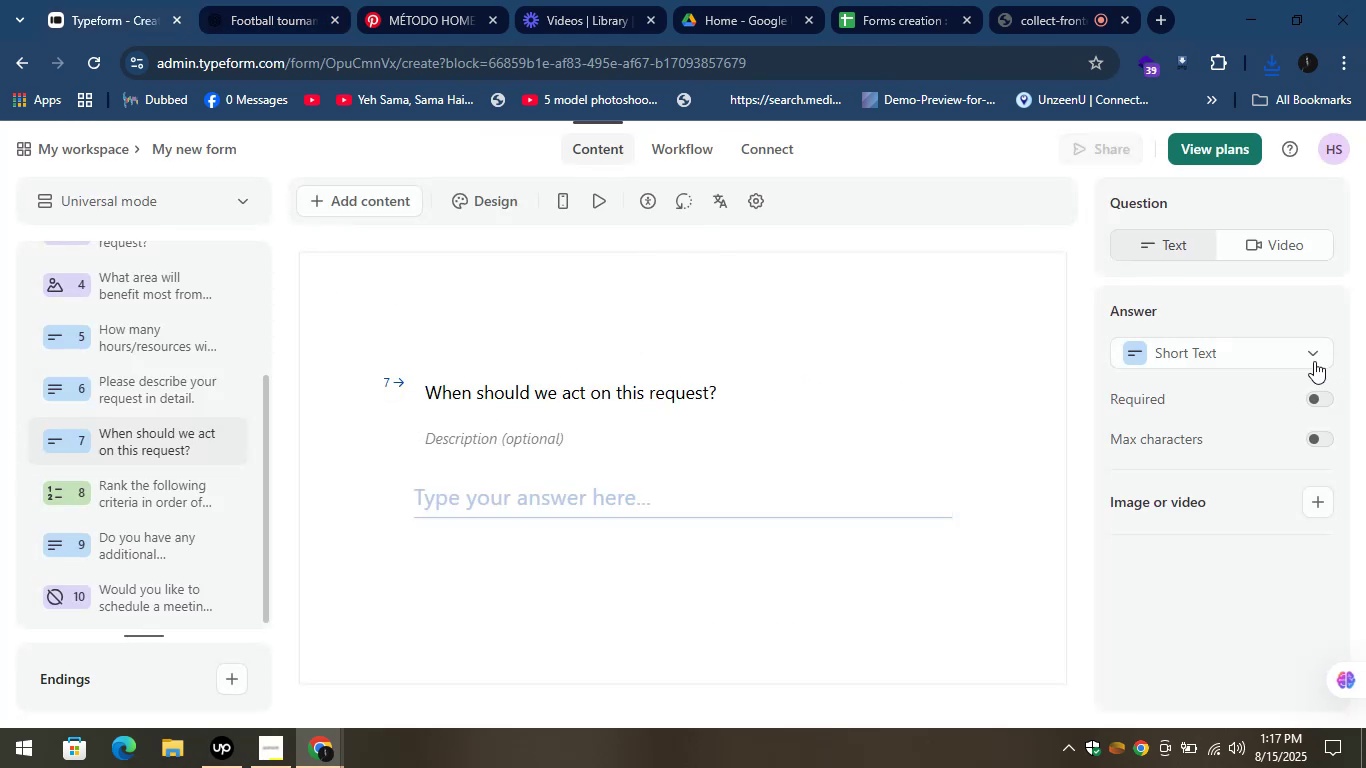 
left_click([1305, 355])
 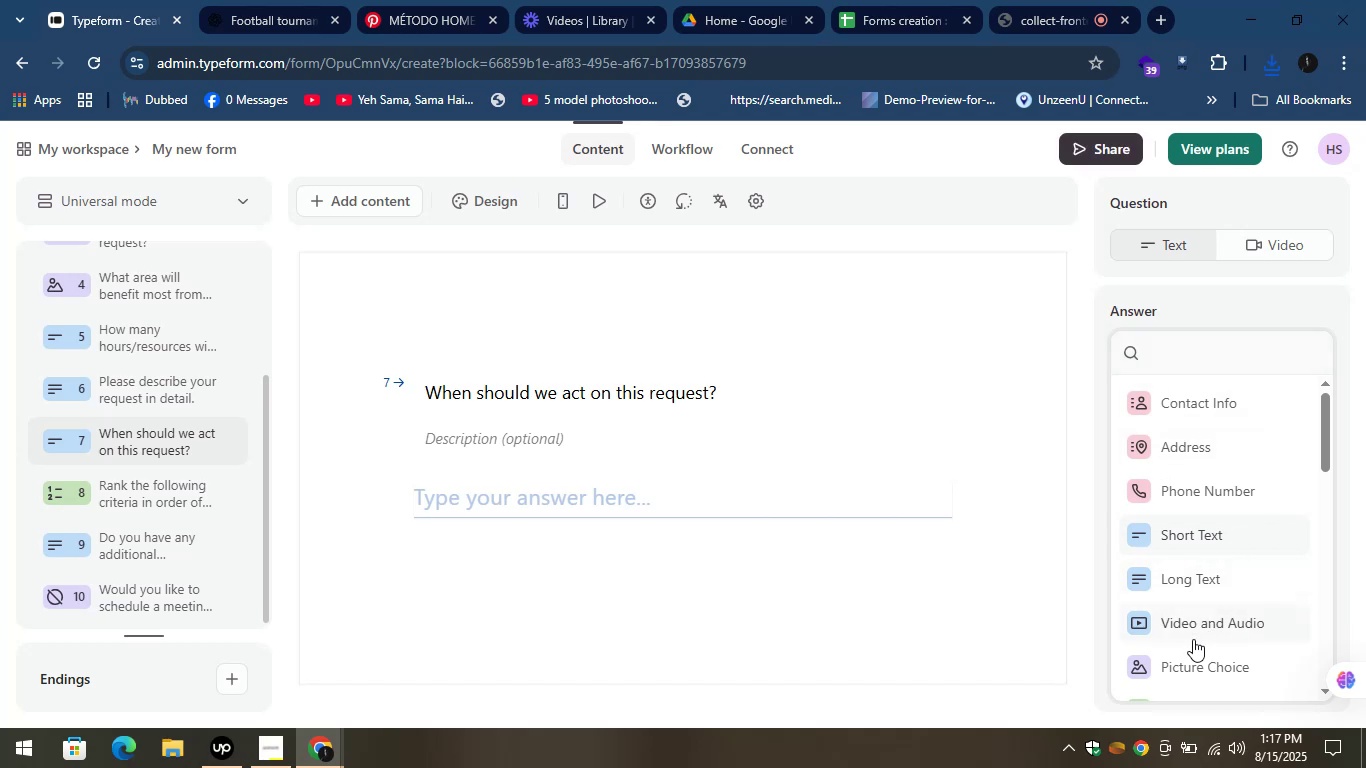 
left_click([1180, 672])
 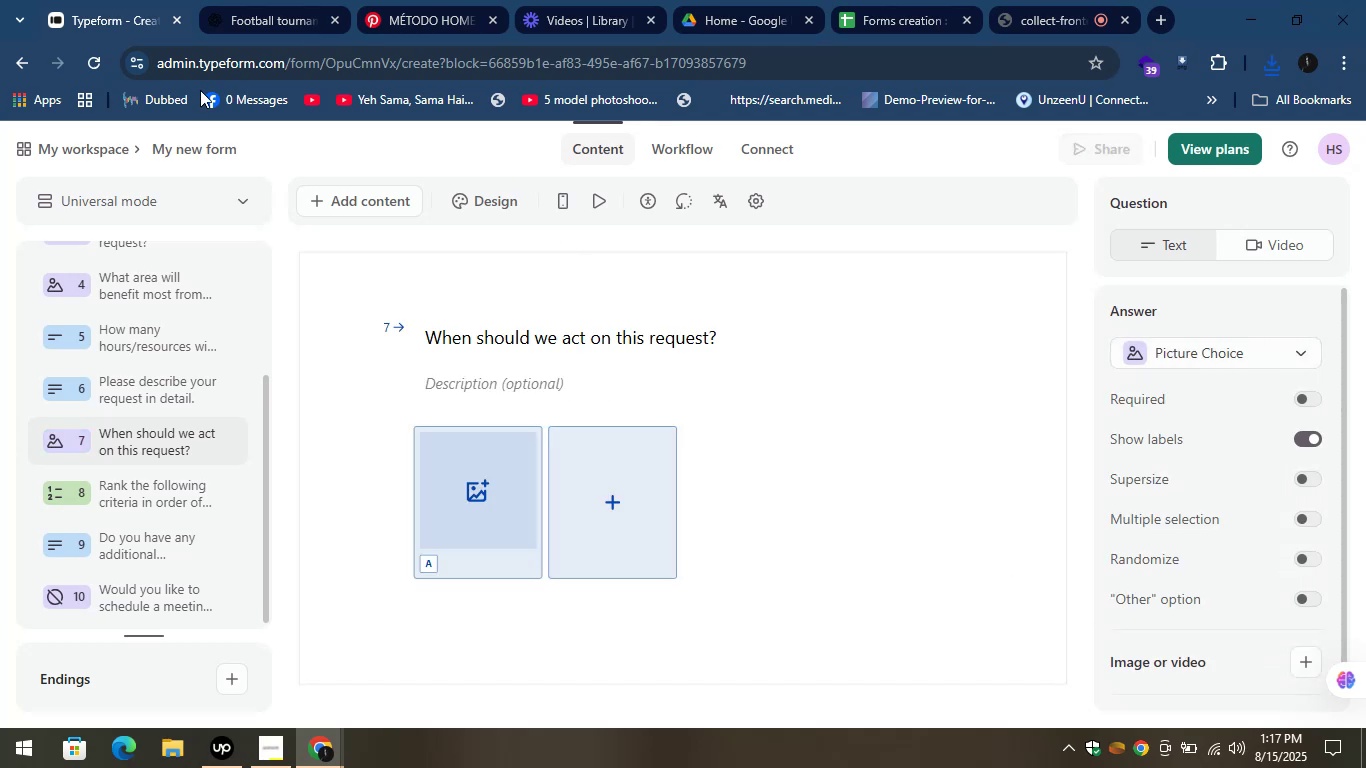 
left_click([233, 0])
 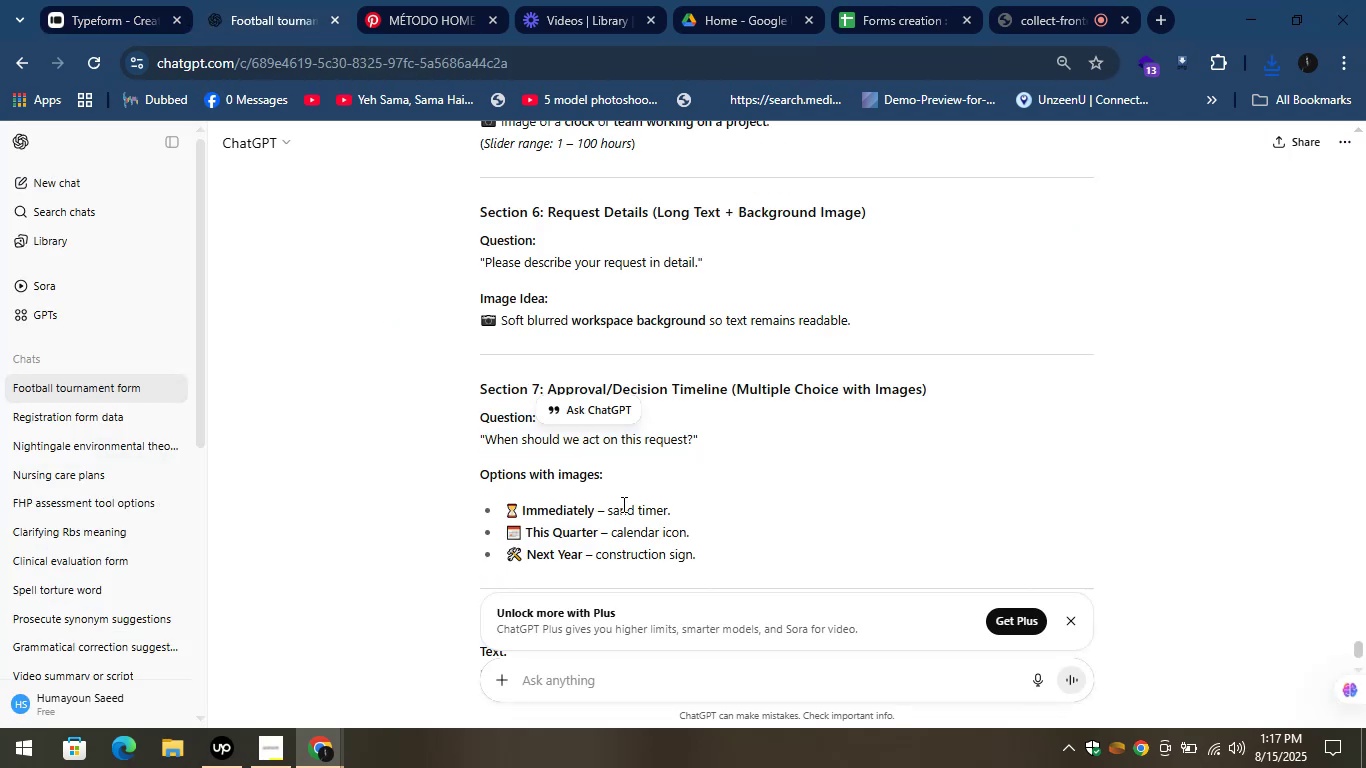 
left_click_drag(start_coordinate=[693, 515], to_coordinate=[507, 514])
 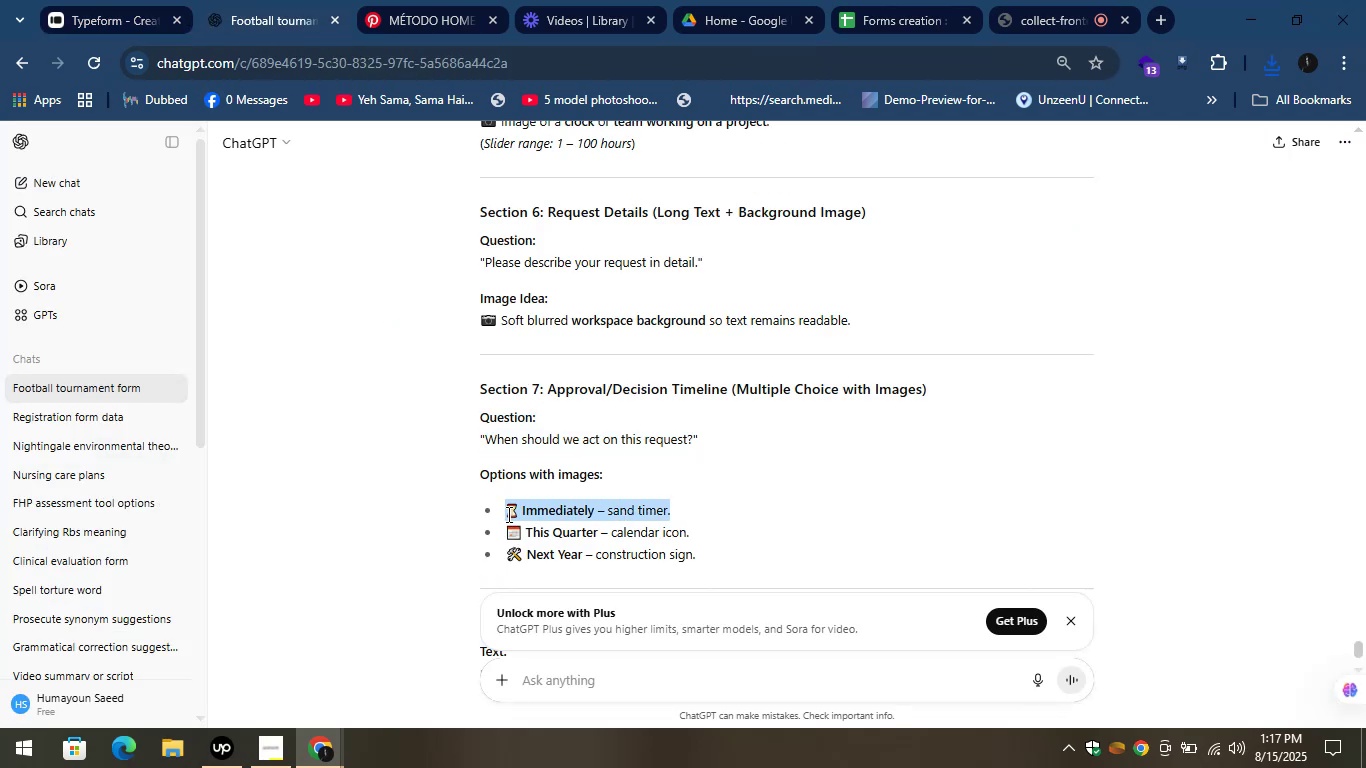 
key(Control+C)
 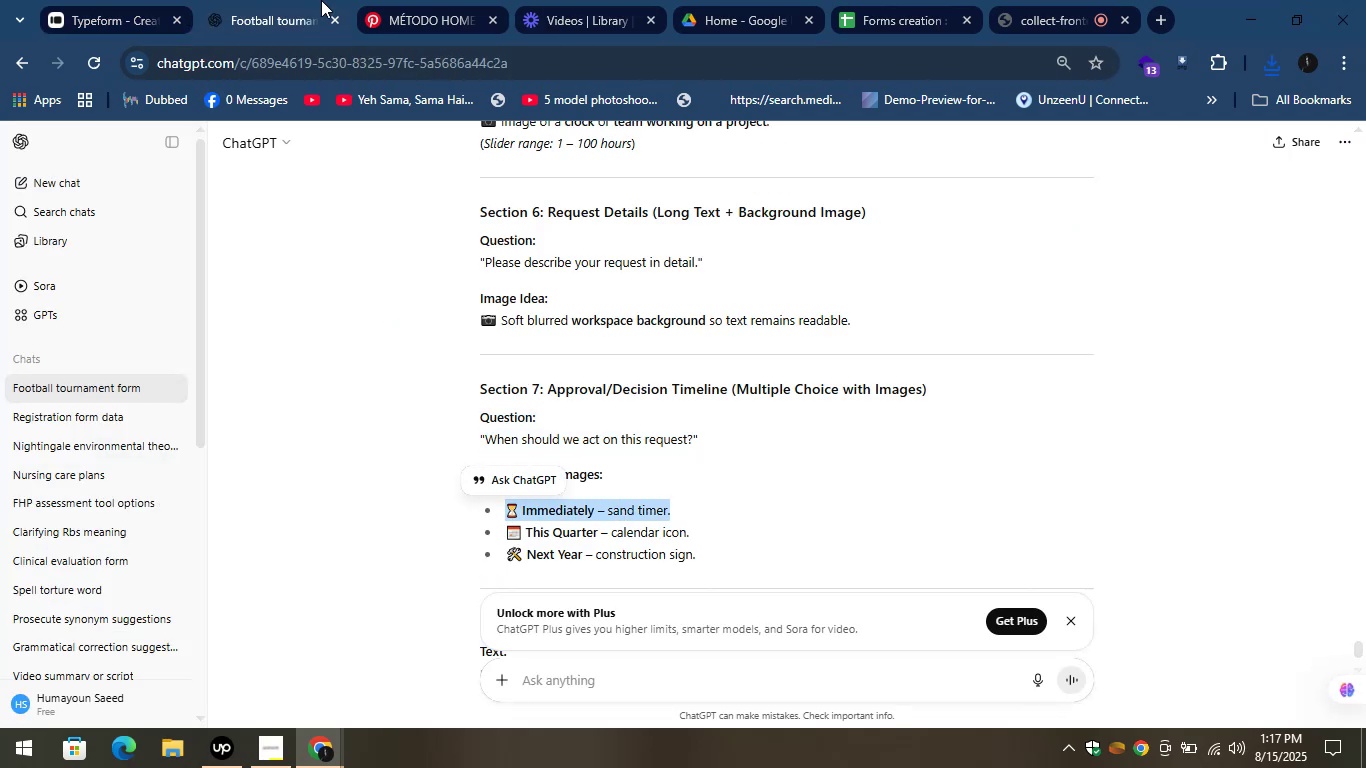 
left_click([394, 0])
 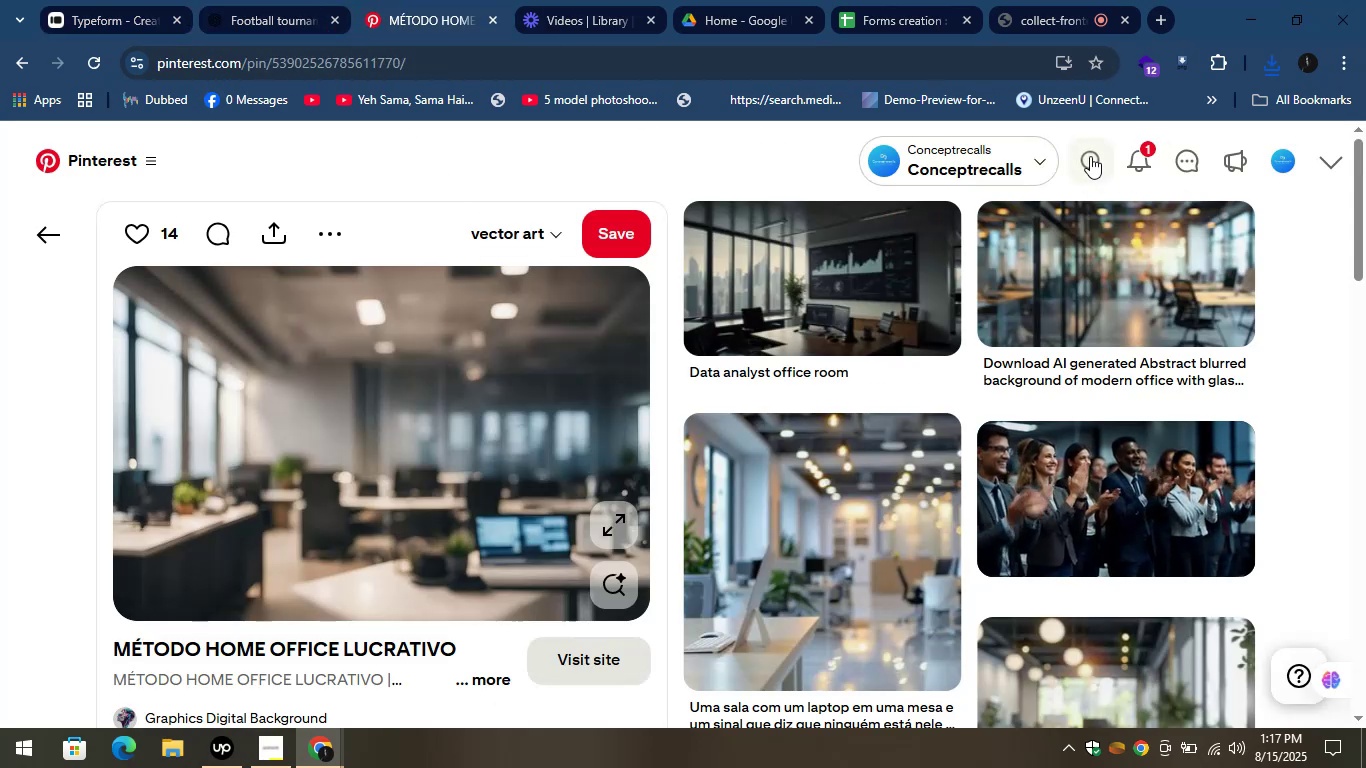 
key(Control+V)
 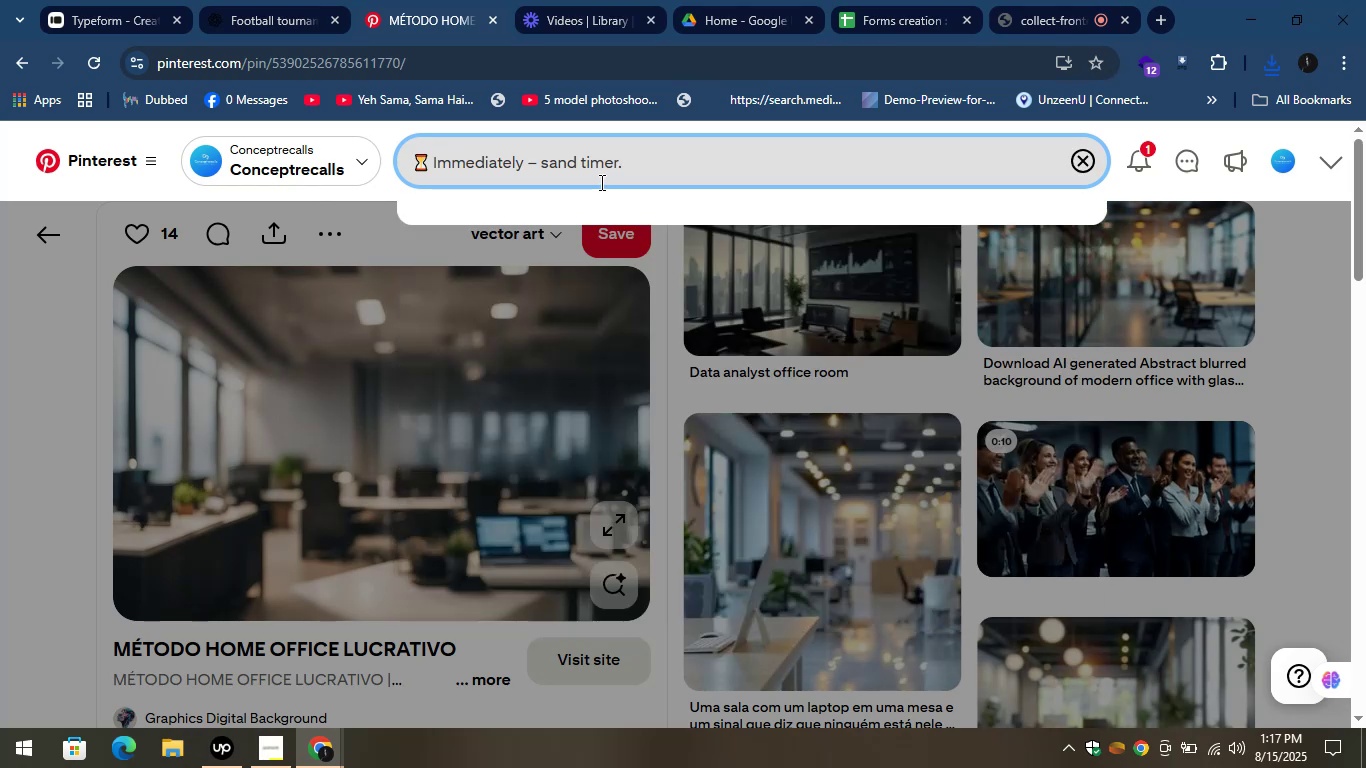 
key(Enter)
 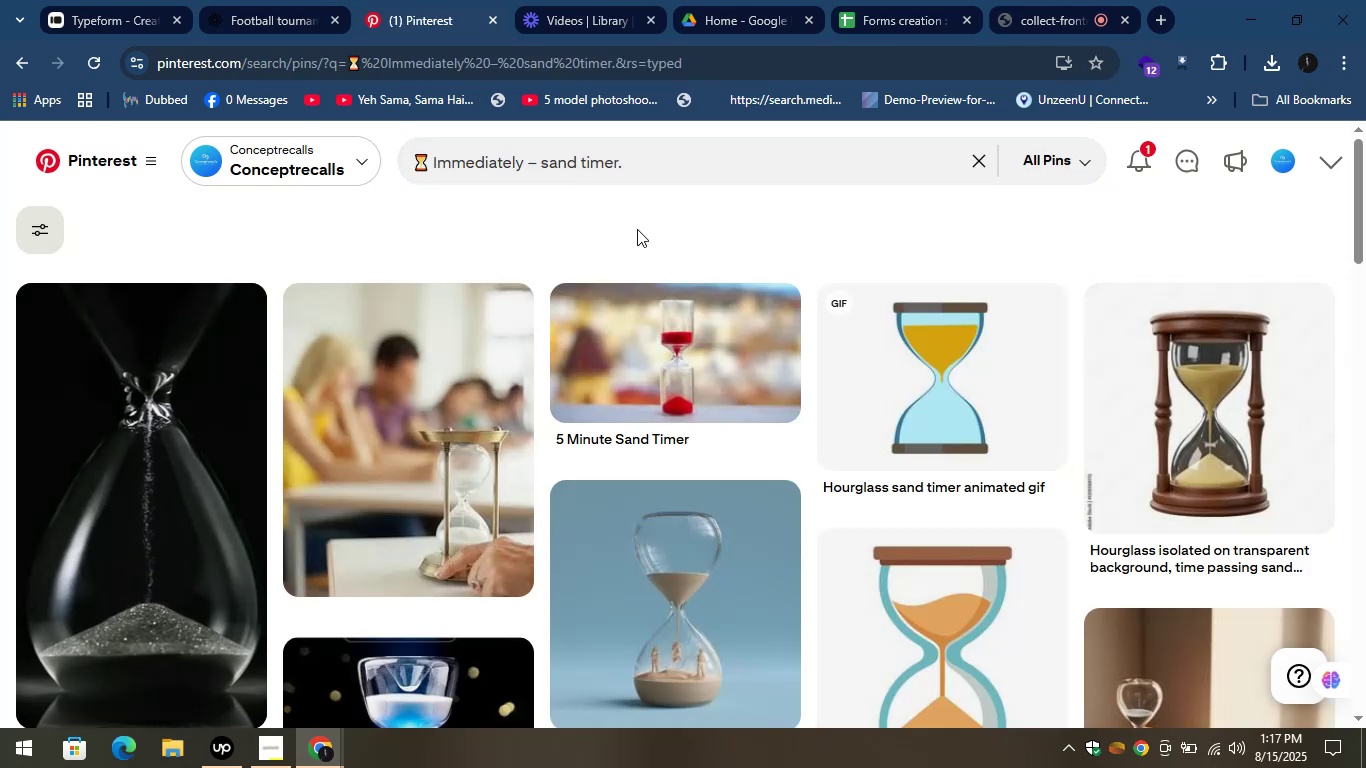 
wait(7.15)
 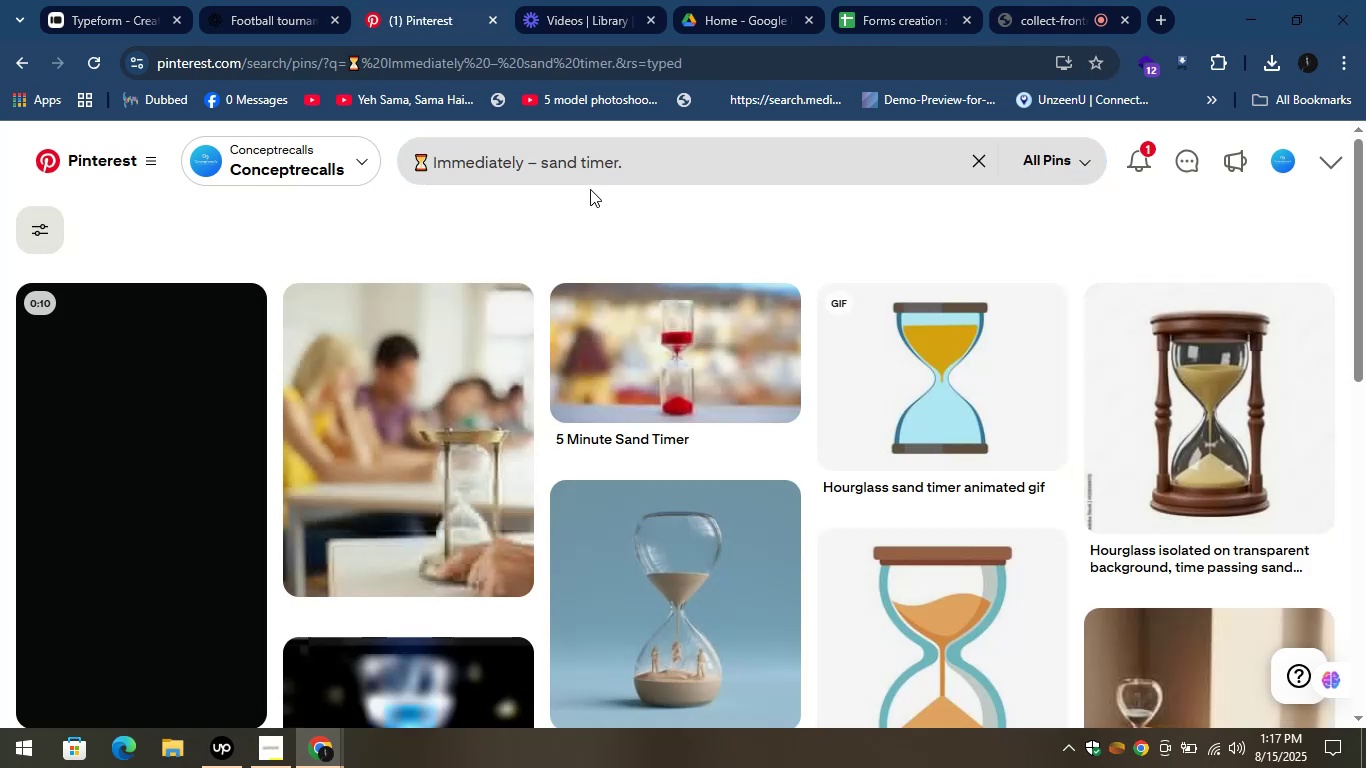 
mouse_move([693, 353])
 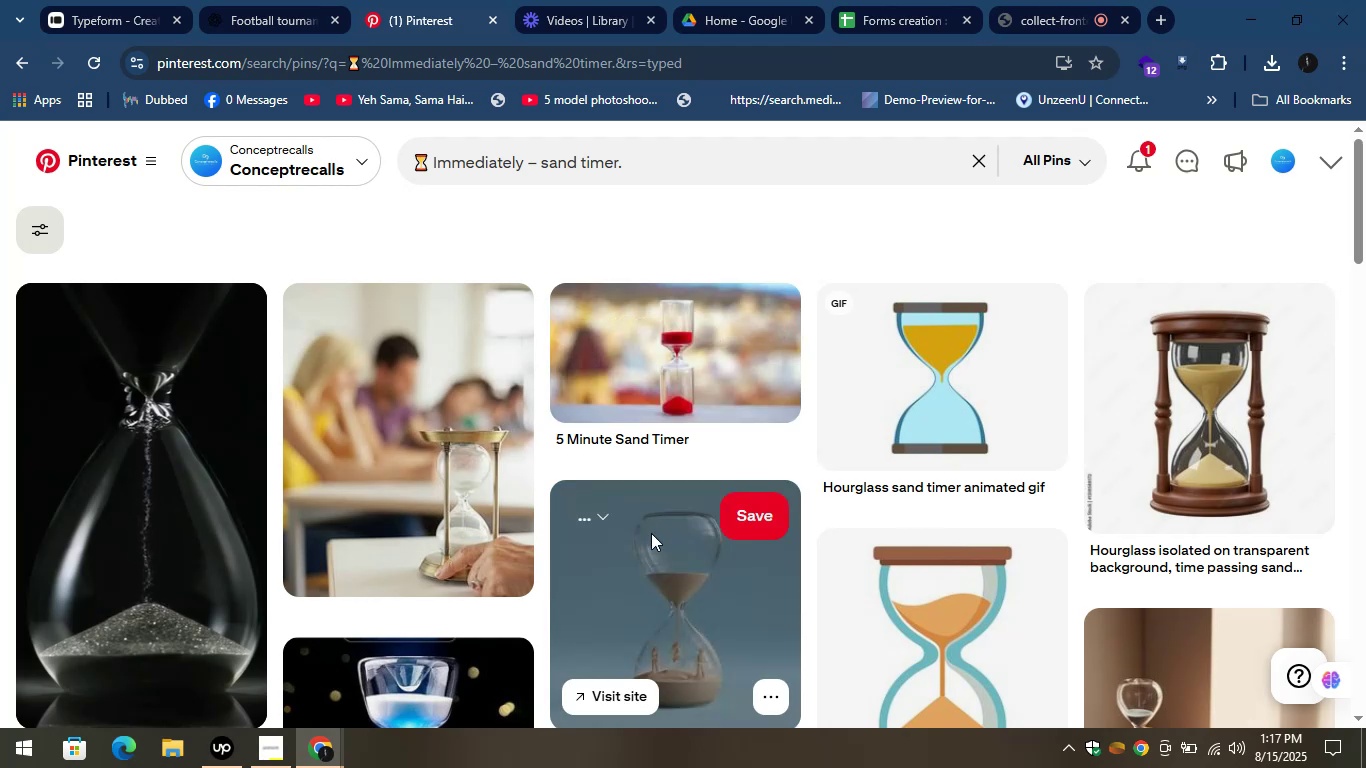 
scroll: coordinate [446, 561], scroll_direction: down, amount: 4.0
 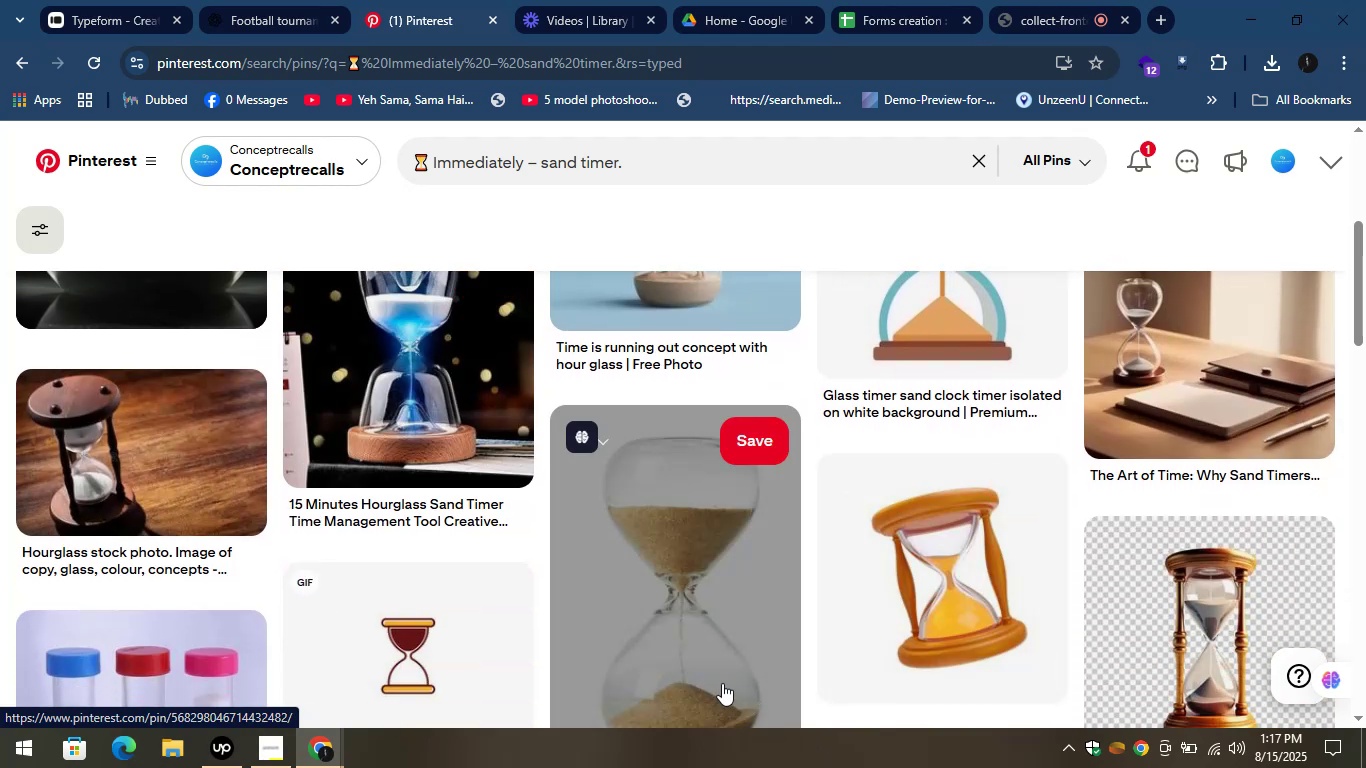 
scroll: coordinate [717, 682], scroll_direction: up, amount: 2.0
 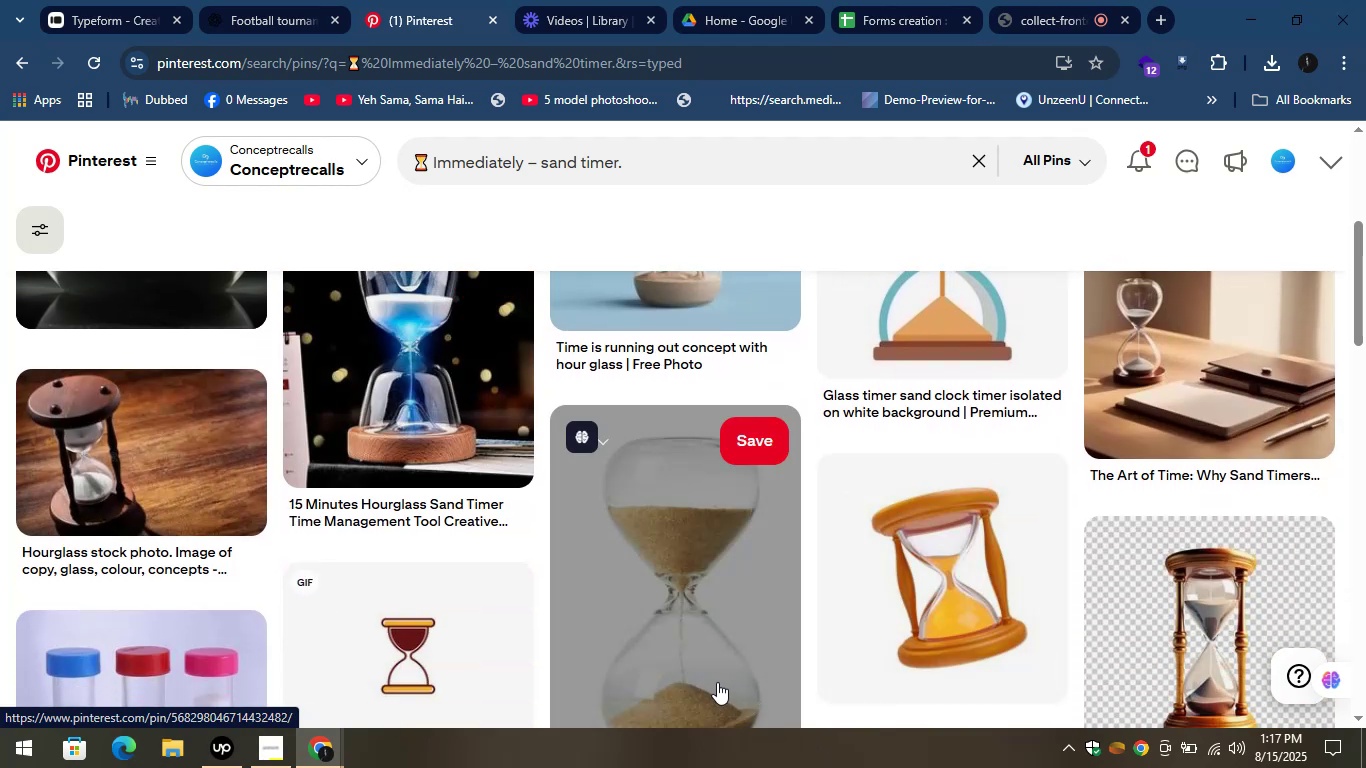 
mouse_move([695, 677])
 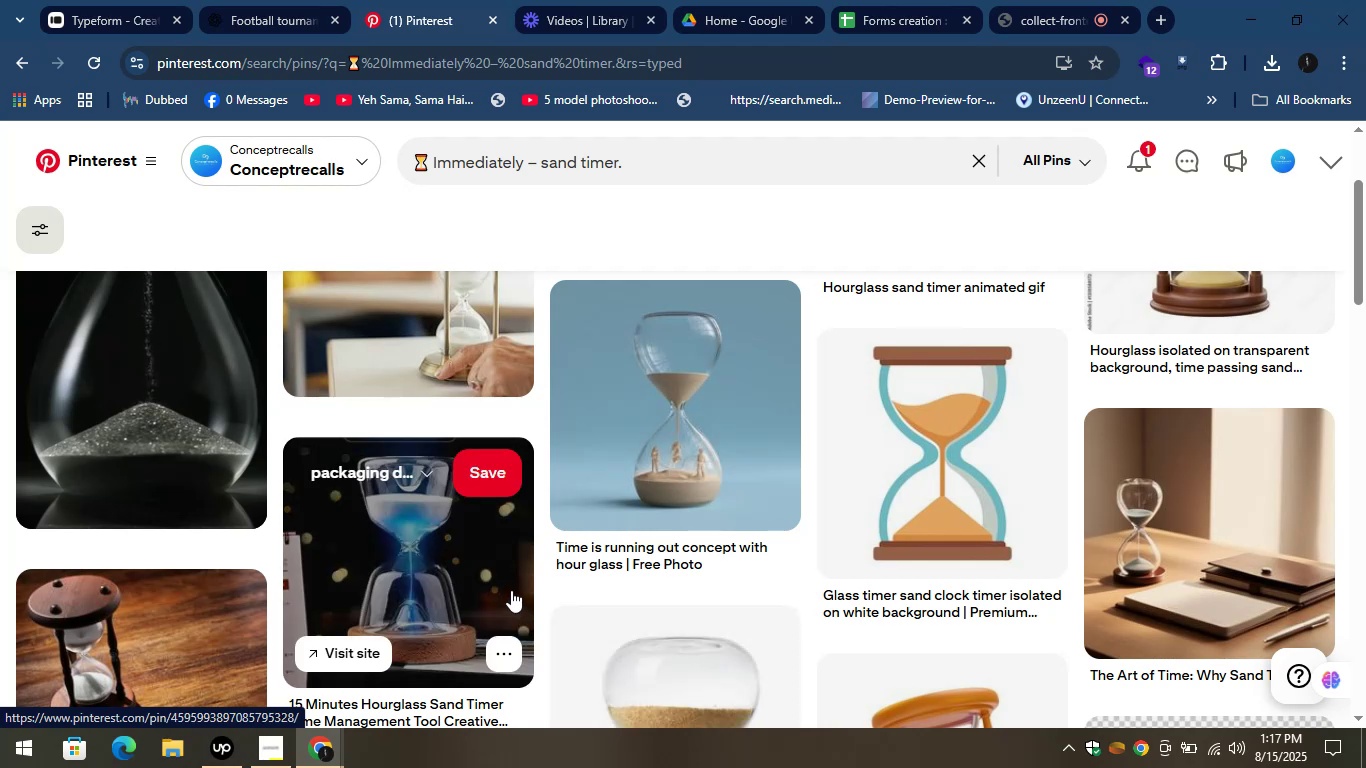 
left_click([453, 575])
 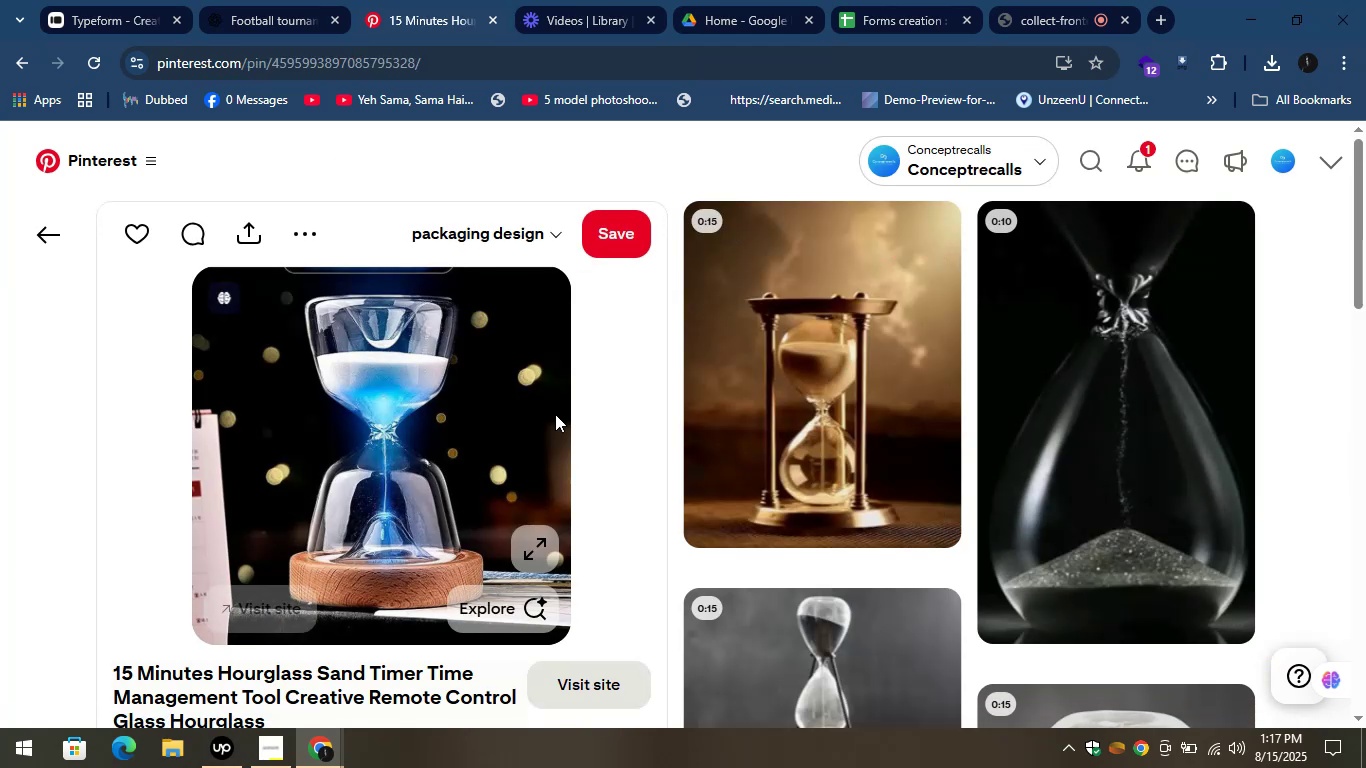 
right_click([508, 390])
 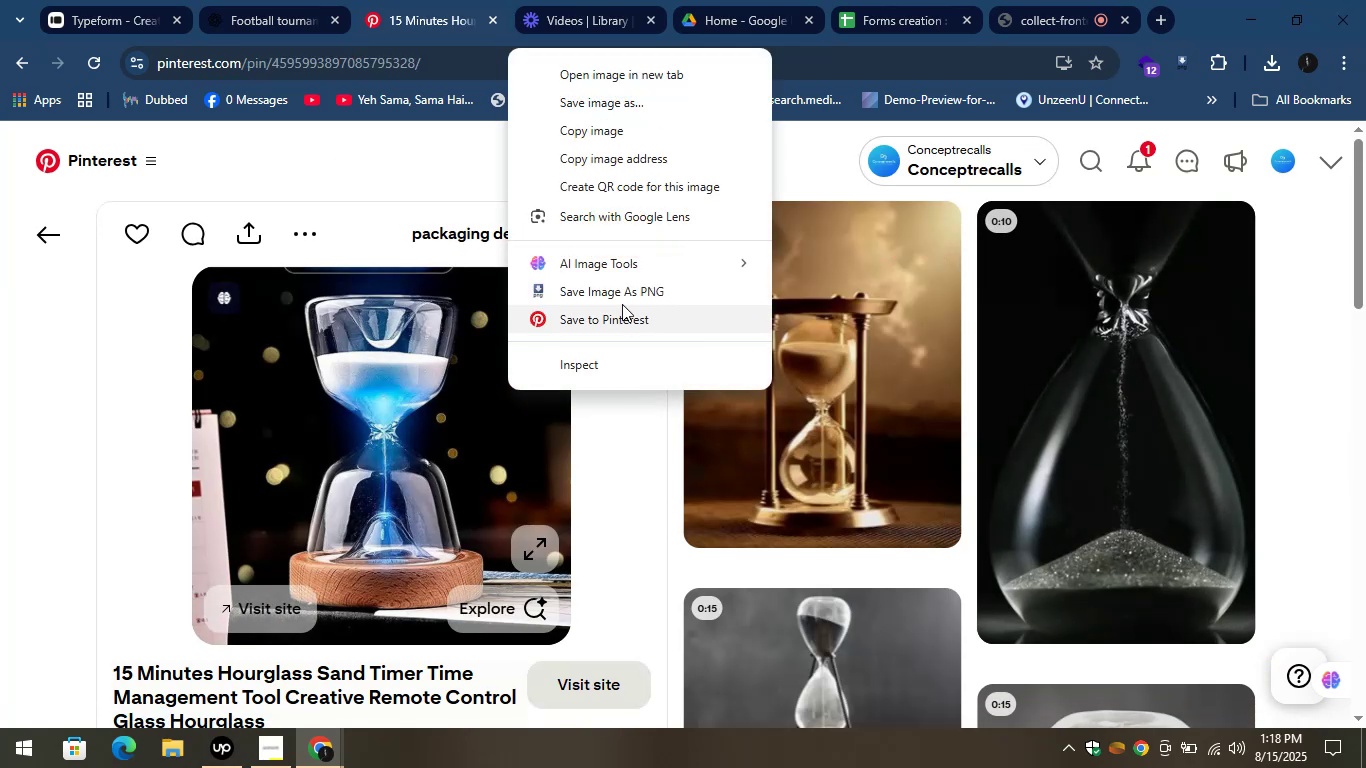 
left_click([622, 299])
 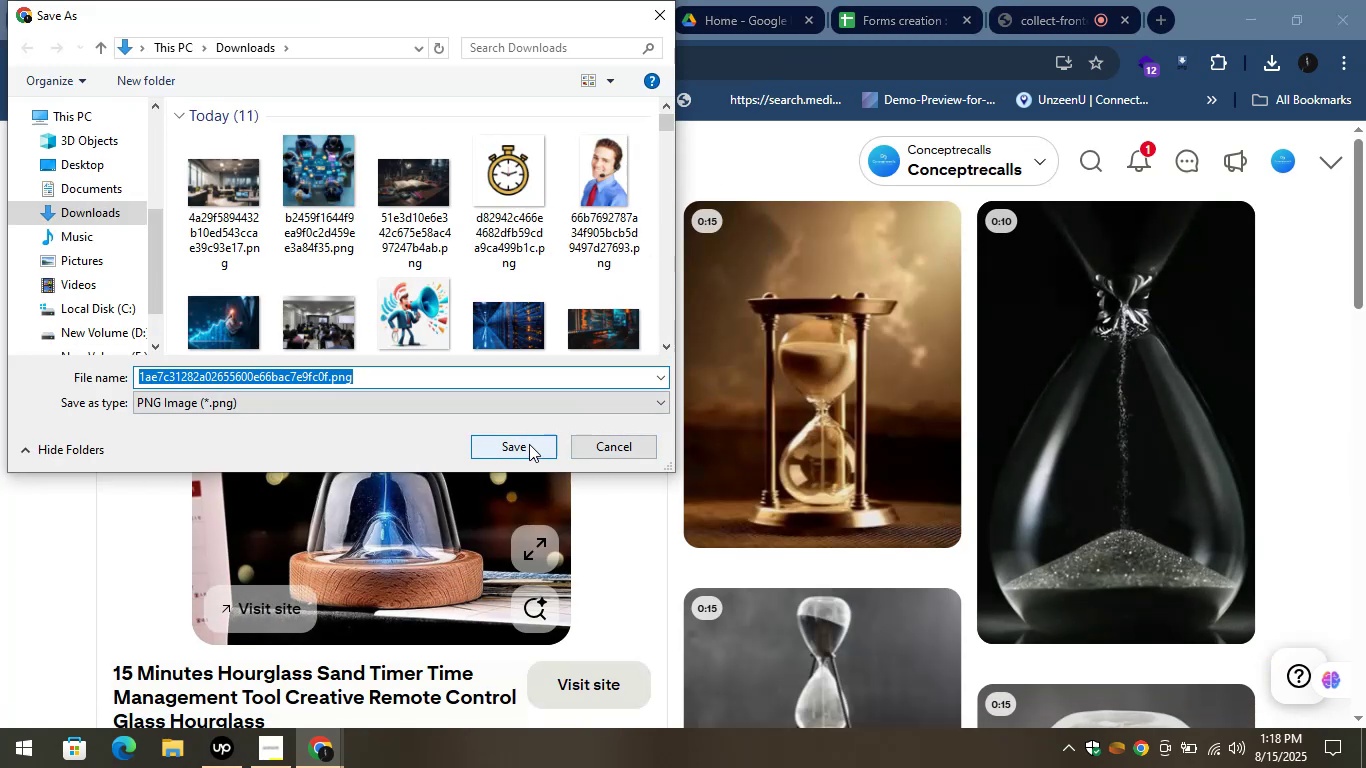 
left_click([528, 444])
 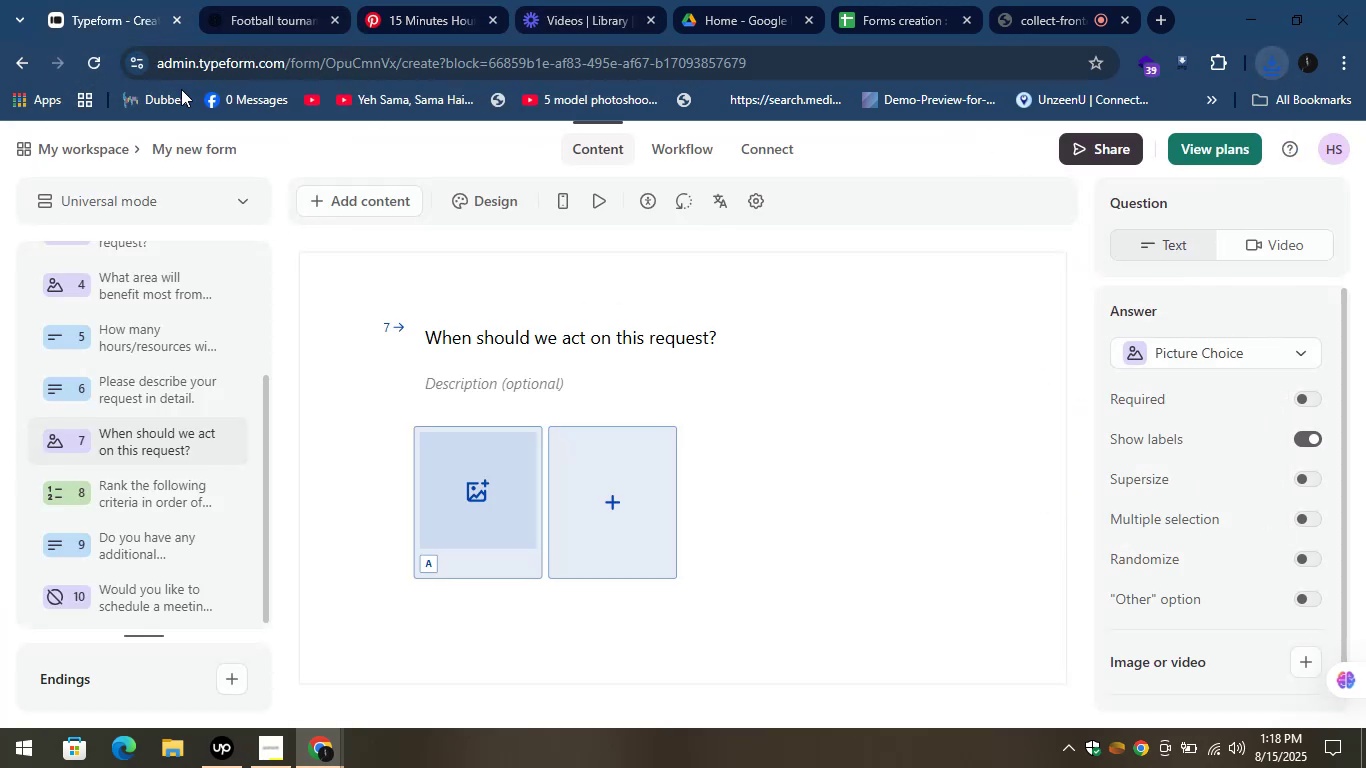 
left_click([477, 483])
 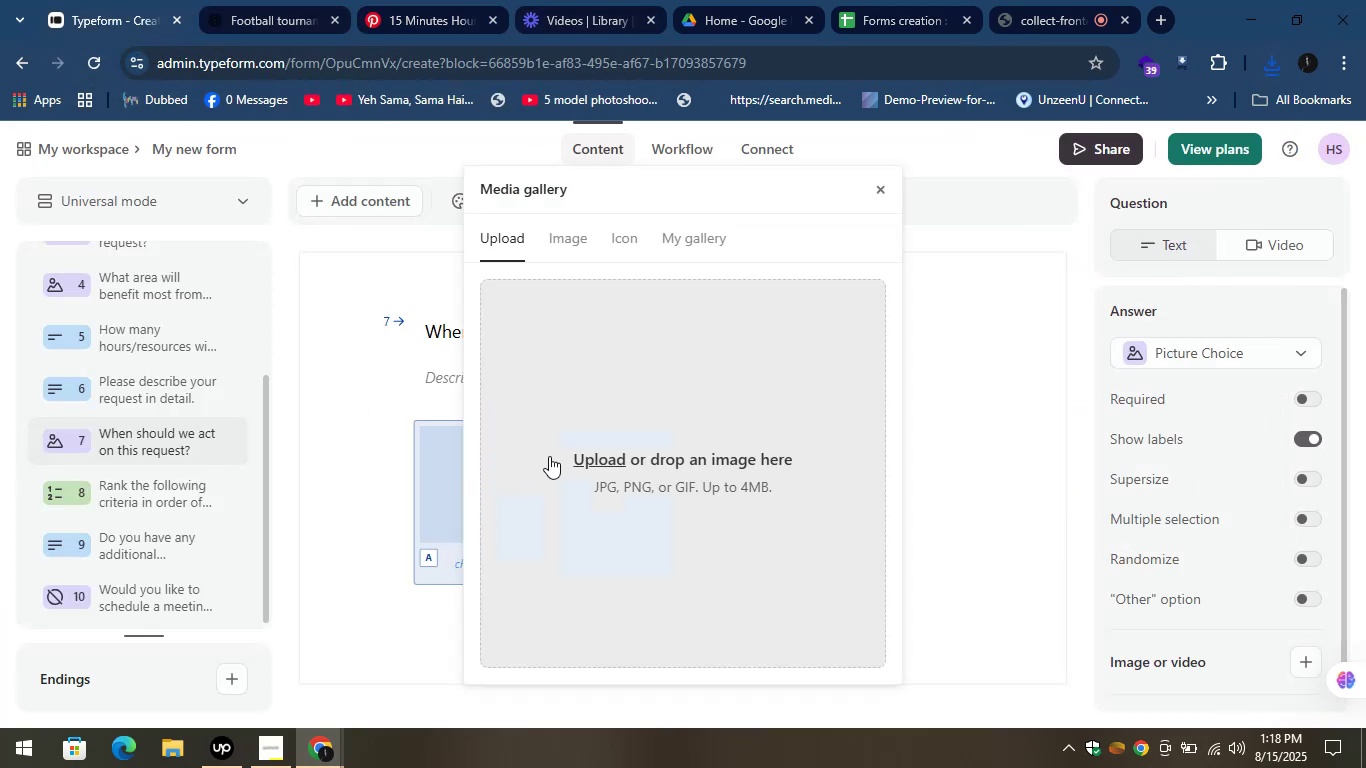 
left_click([593, 457])
 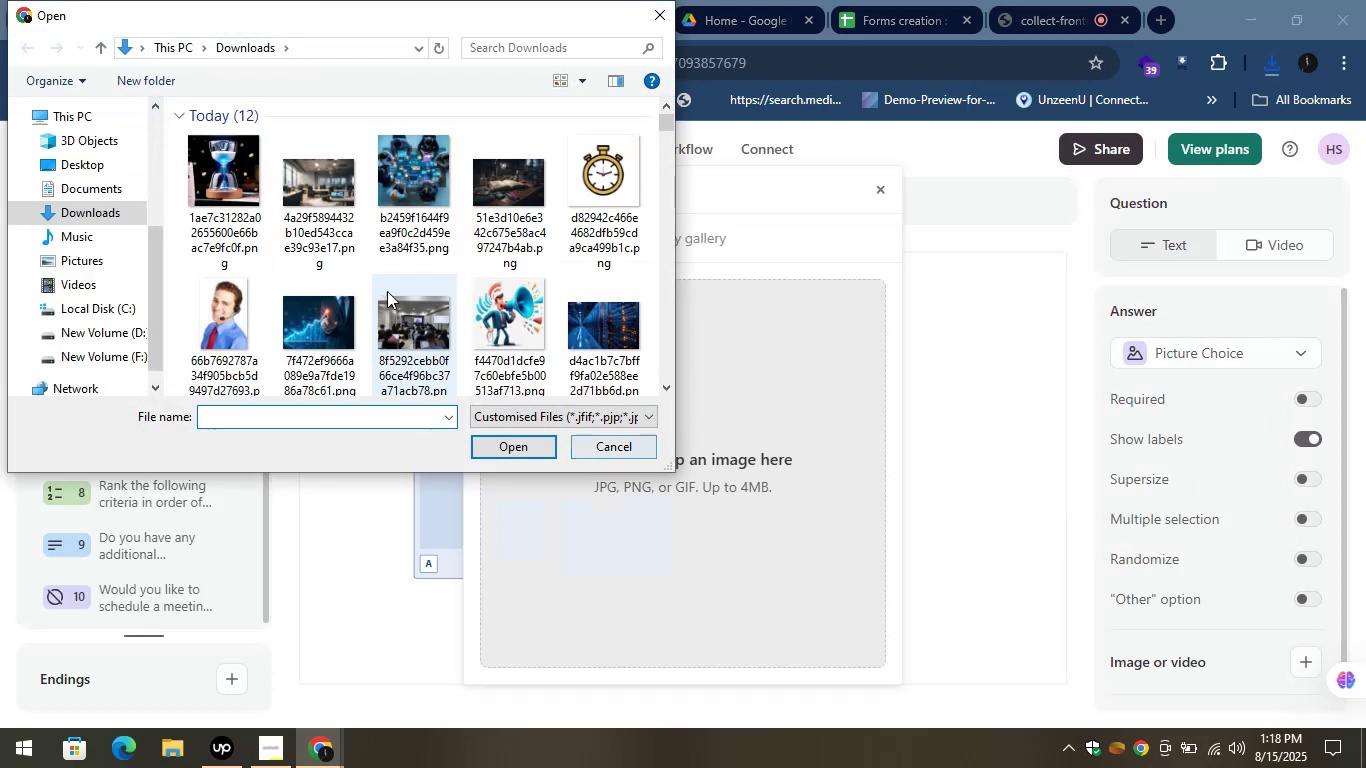 
left_click([229, 174])
 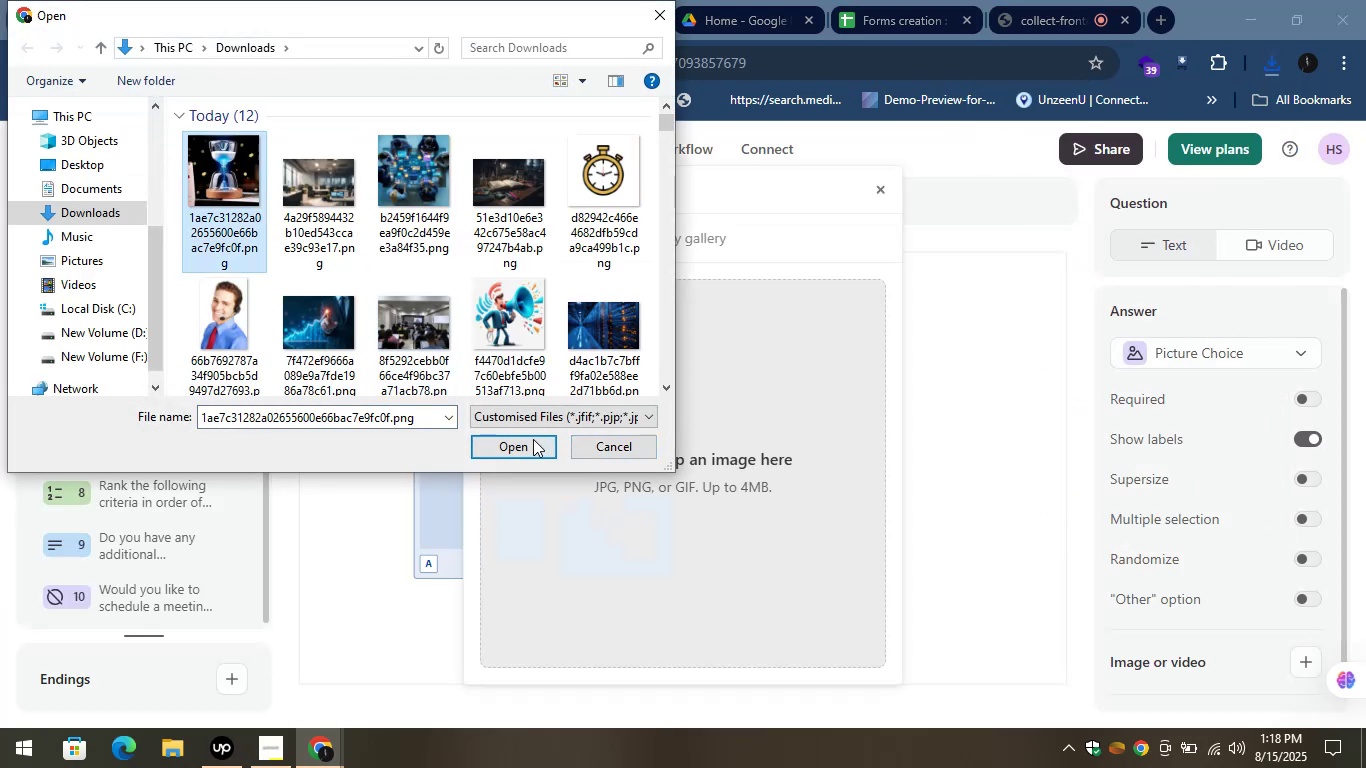 
left_click([532, 441])
 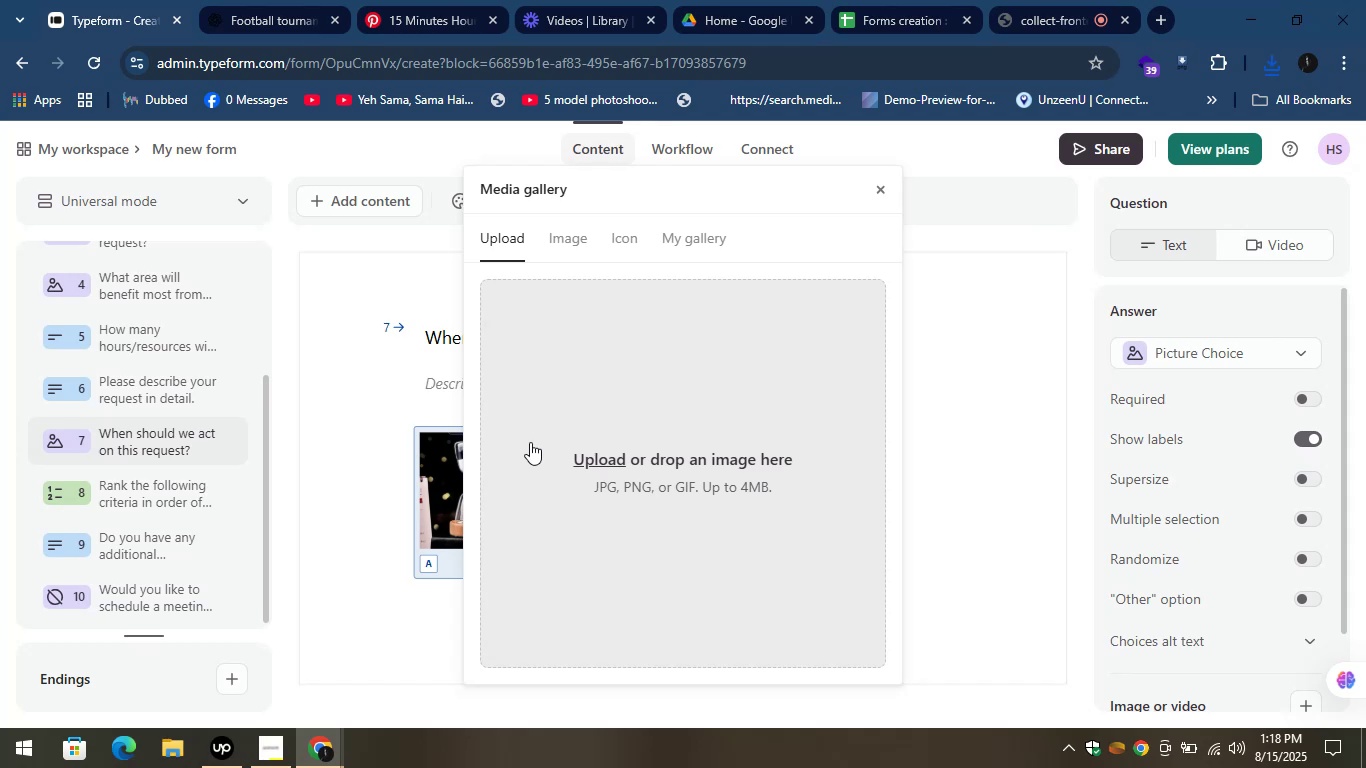 
wait(21.82)
 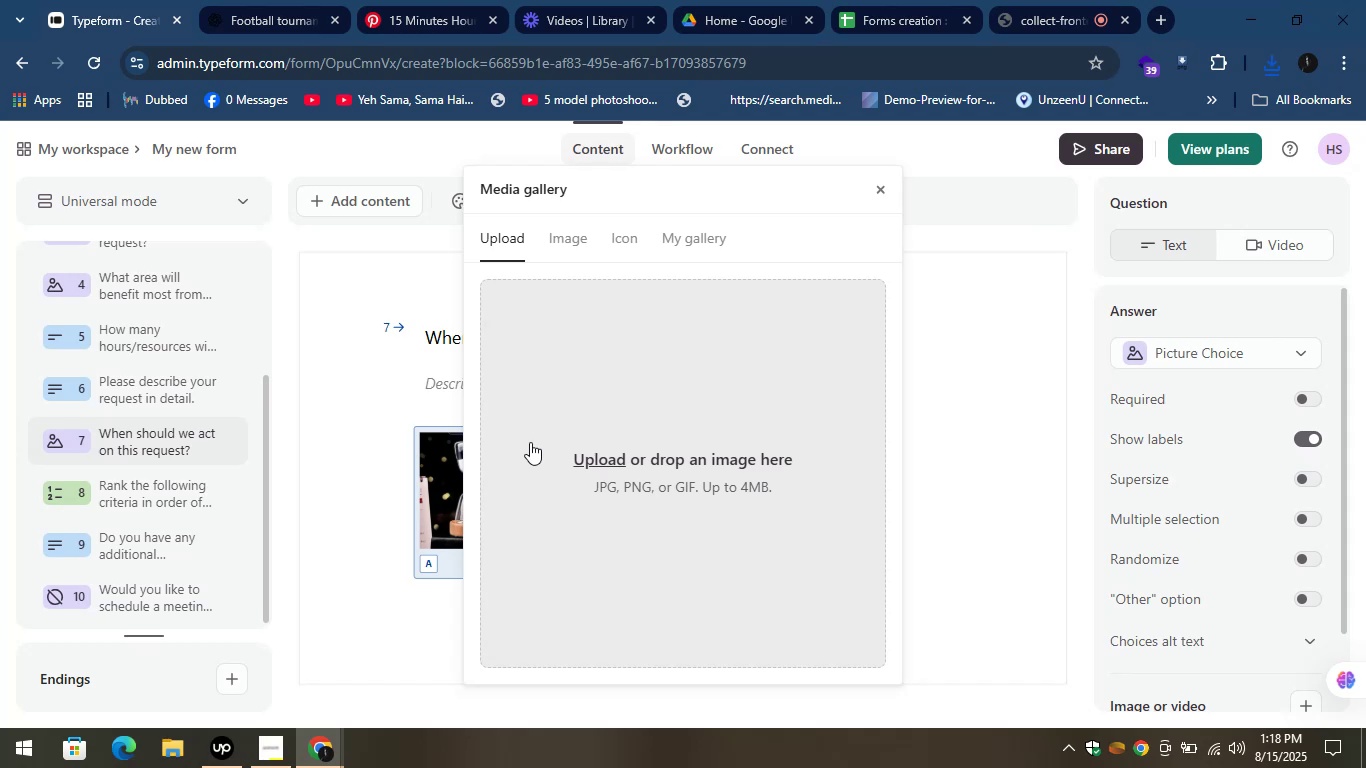 
left_click([880, 193])
 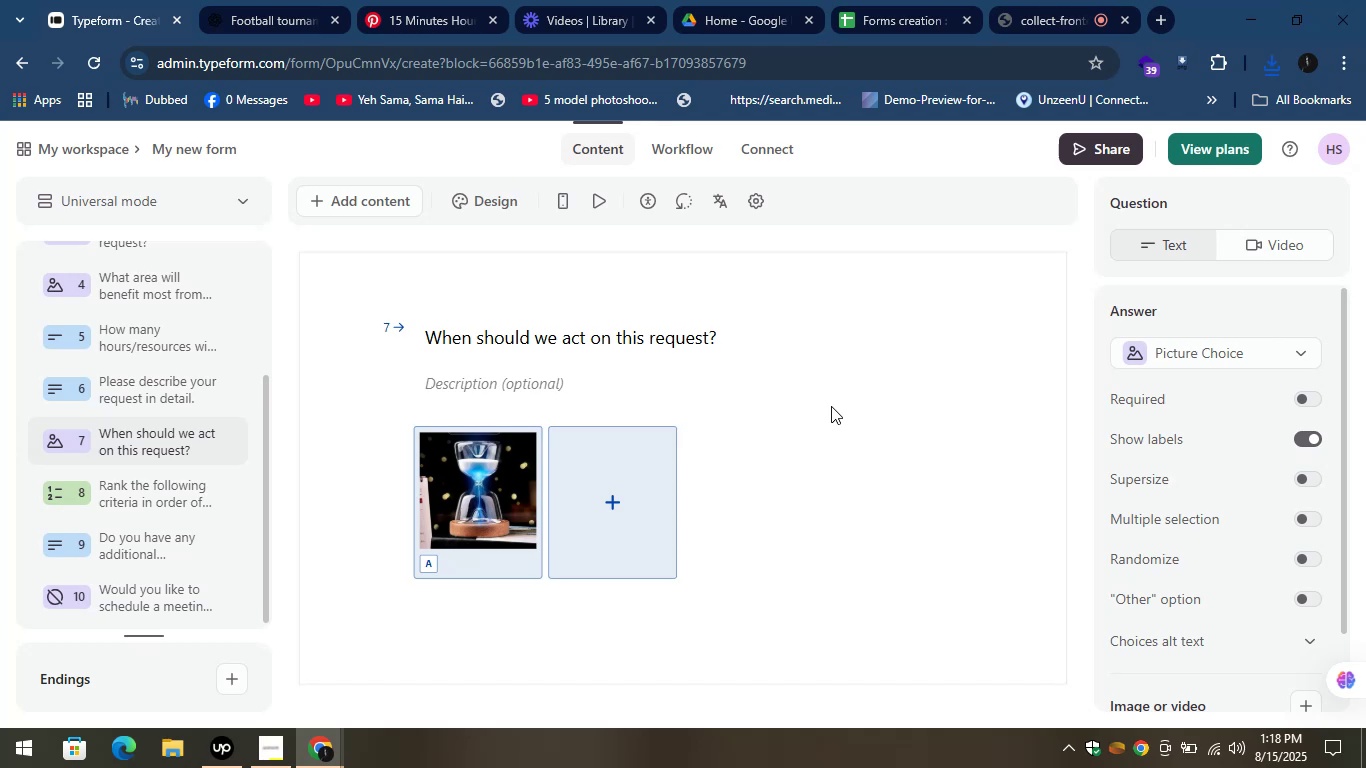 
wait(23.13)
 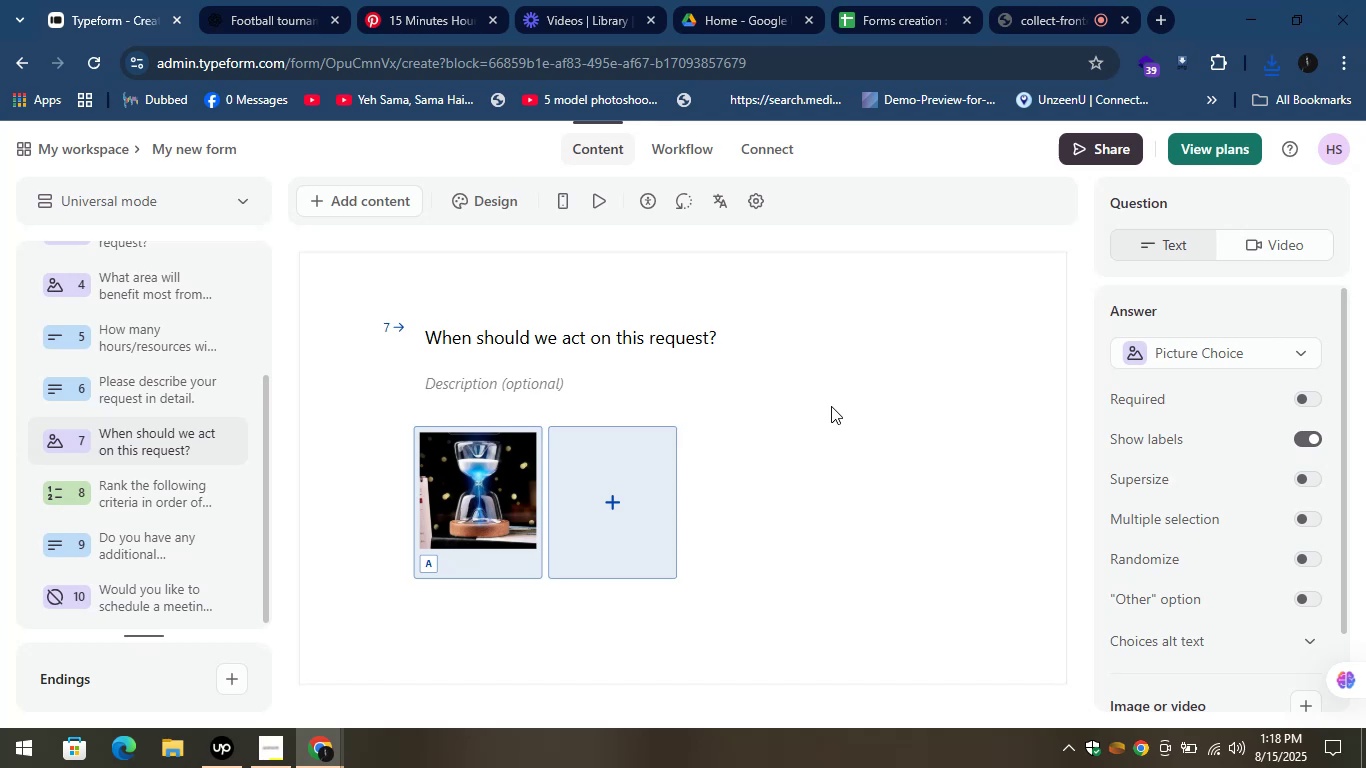 
left_click_drag(start_coordinate=[302, 0], to_coordinate=[307, 0])
 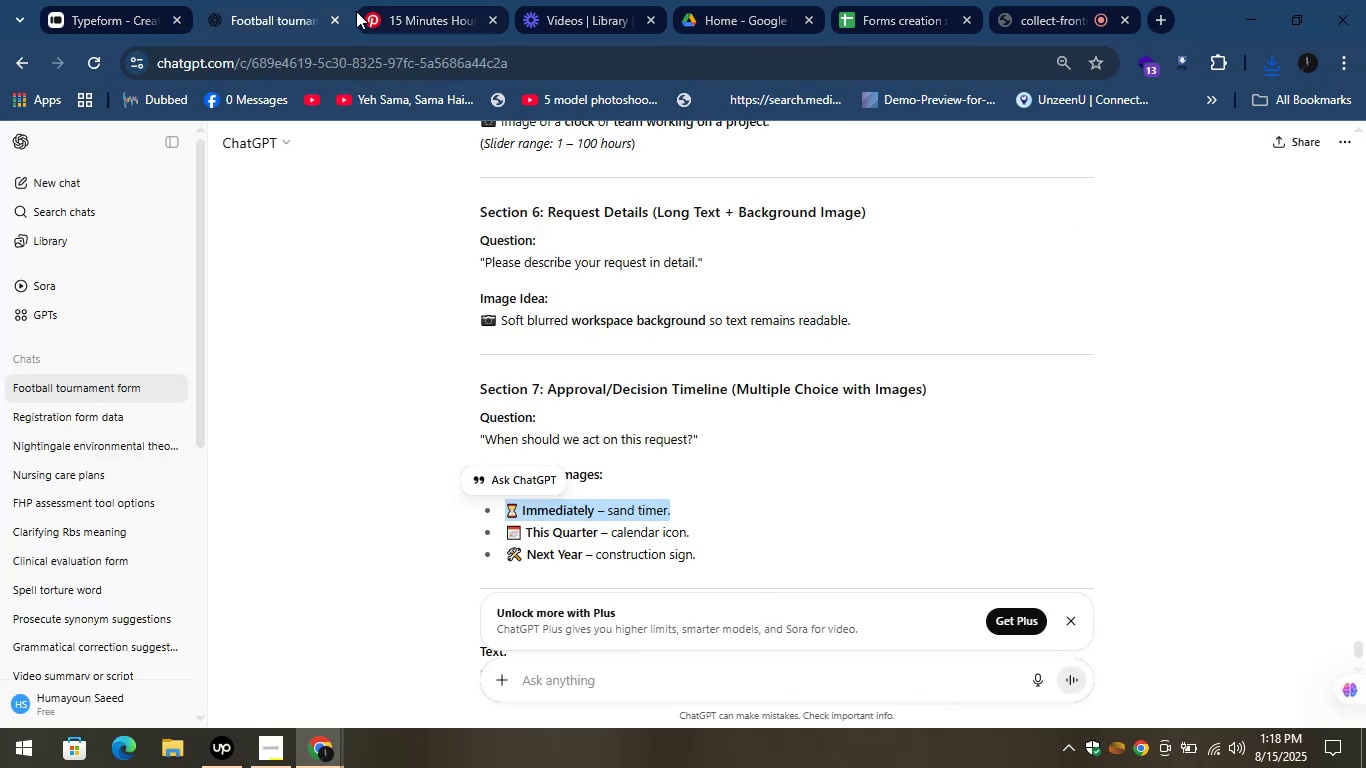 
left_click([120, 0])
 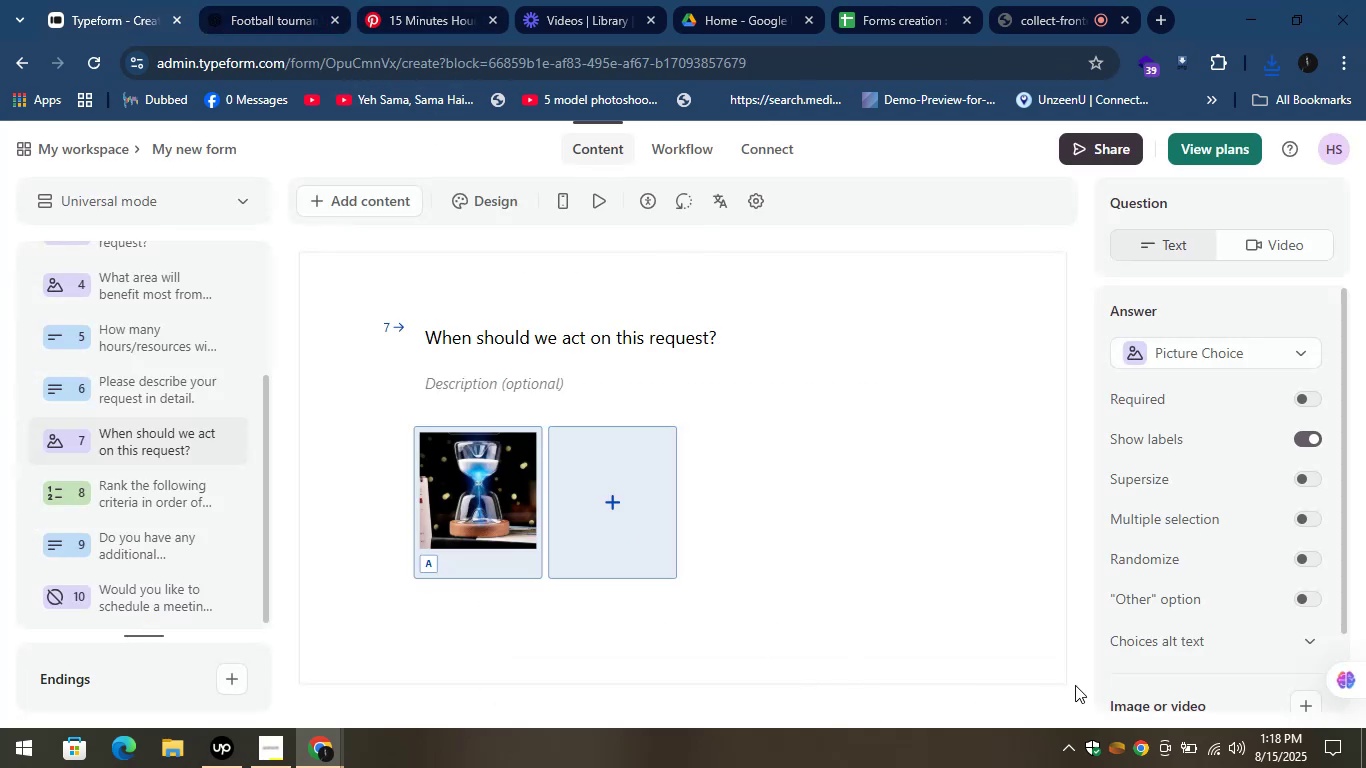 
scroll: coordinate [1125, 598], scroll_direction: down, amount: 4.0
 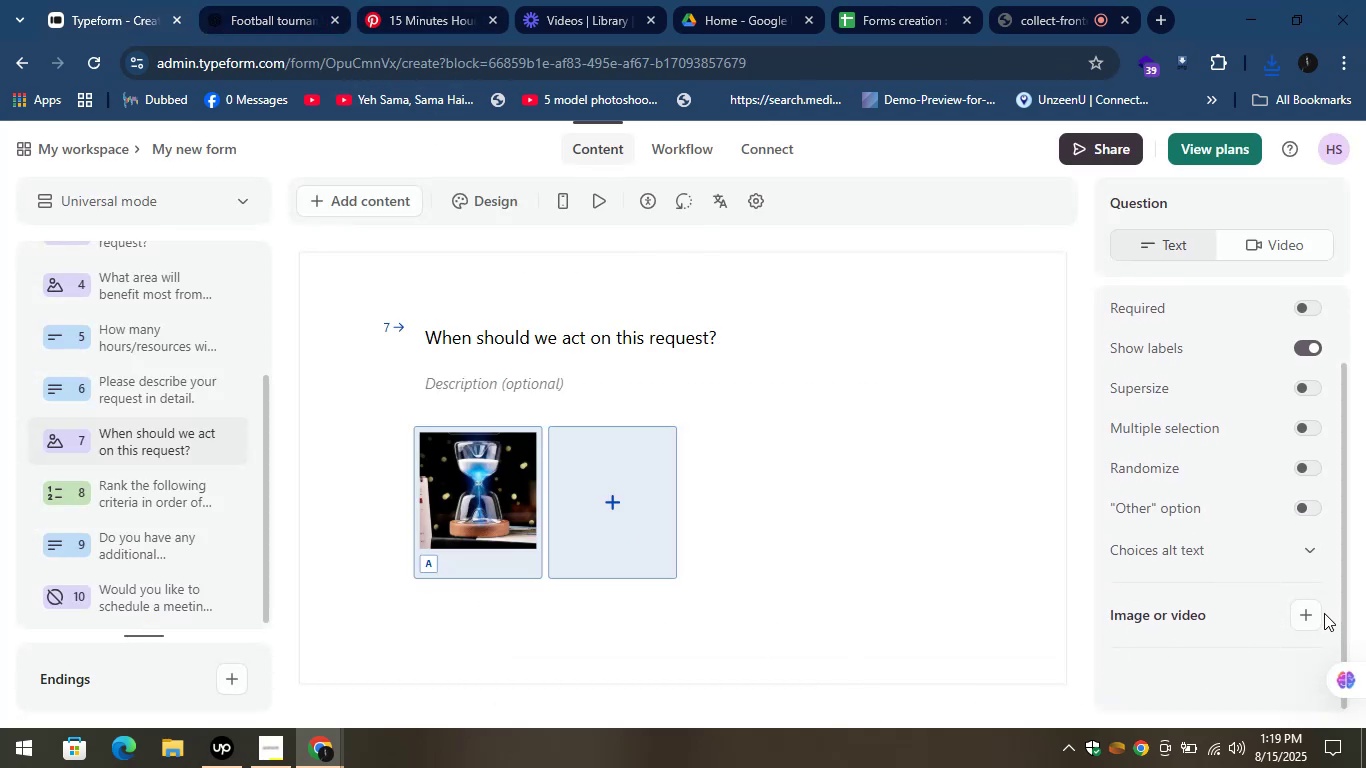 
left_click([1314, 616])
 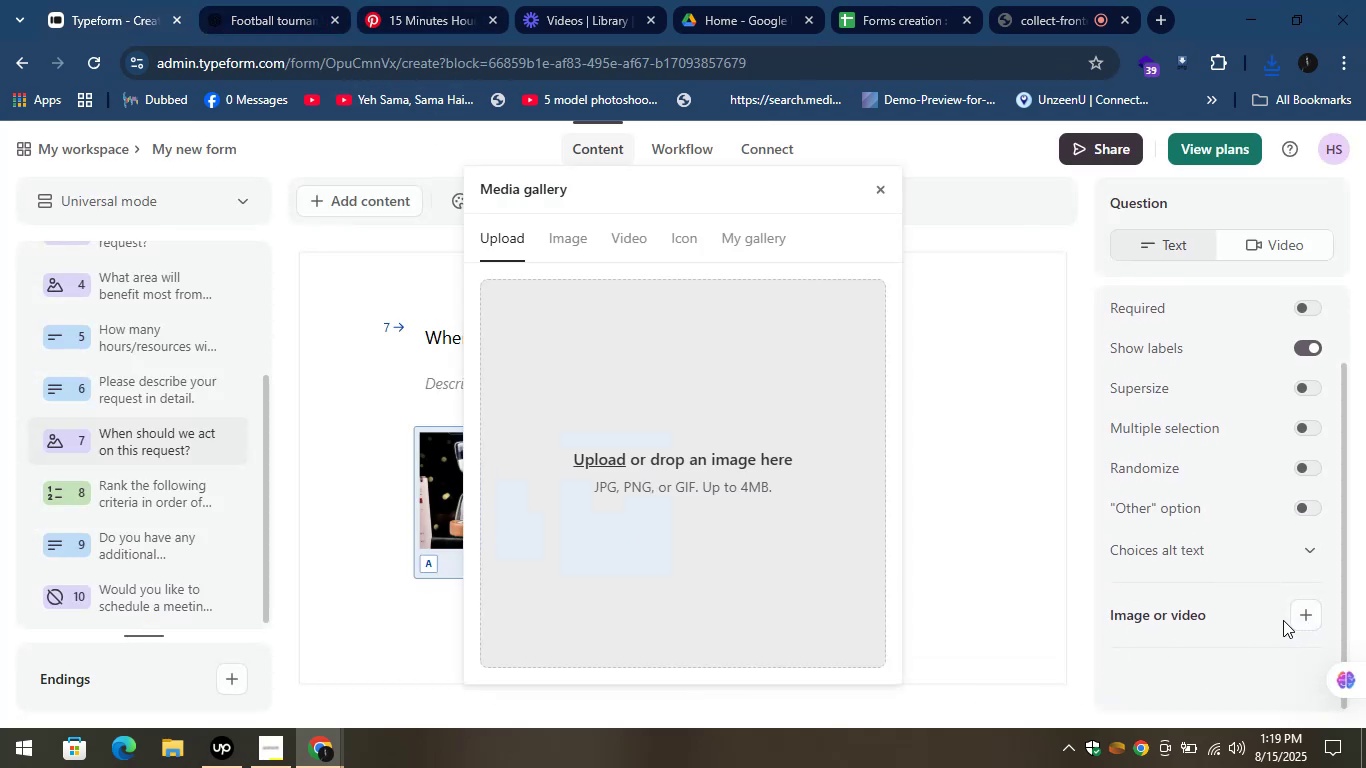 
left_click([883, 183])
 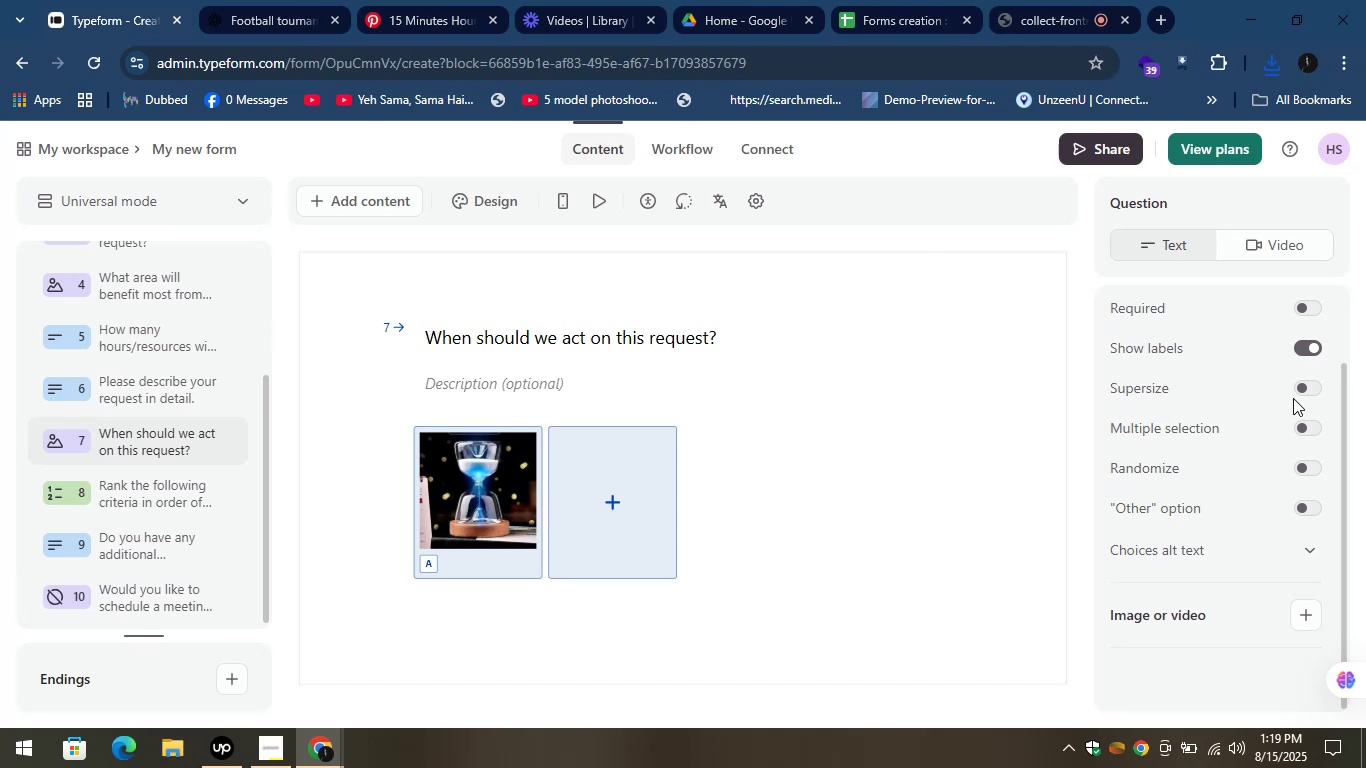 
left_click([1303, 386])
 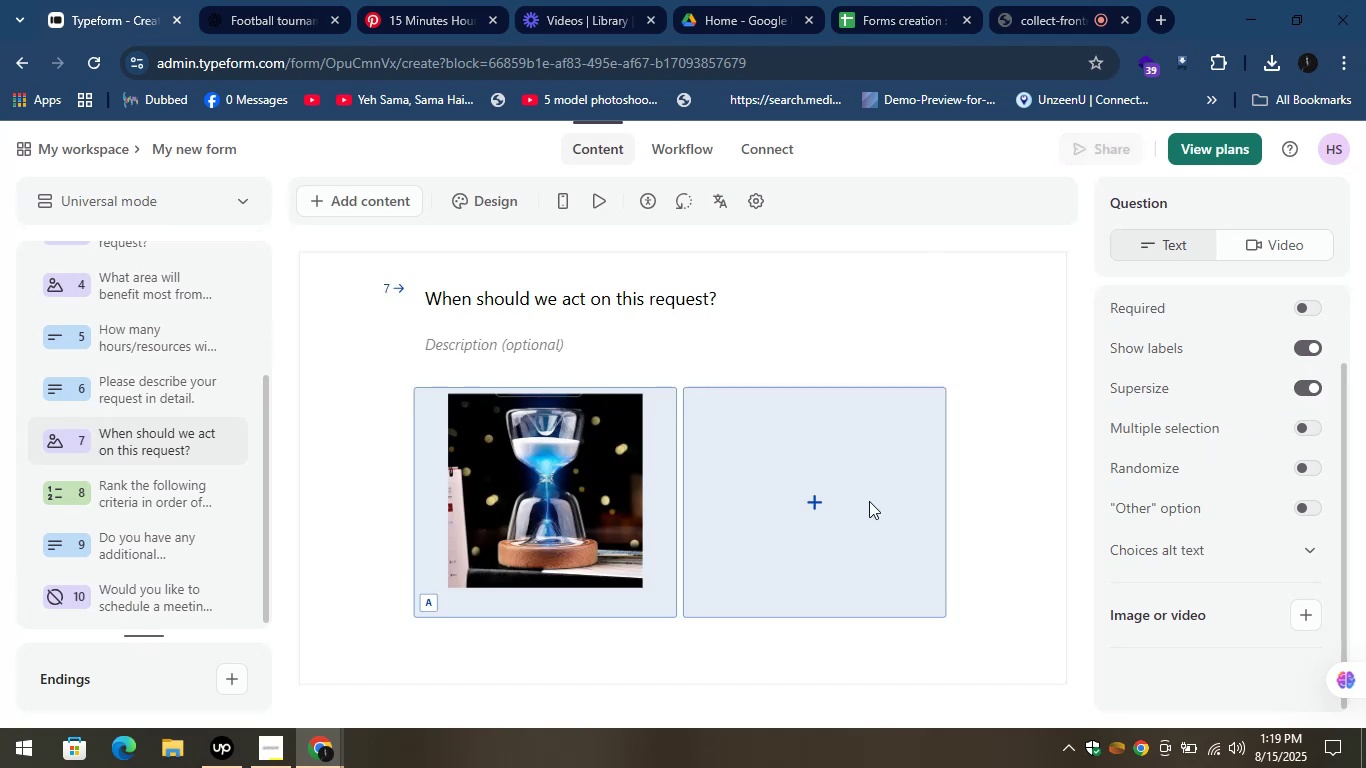 
left_click([593, 504])
 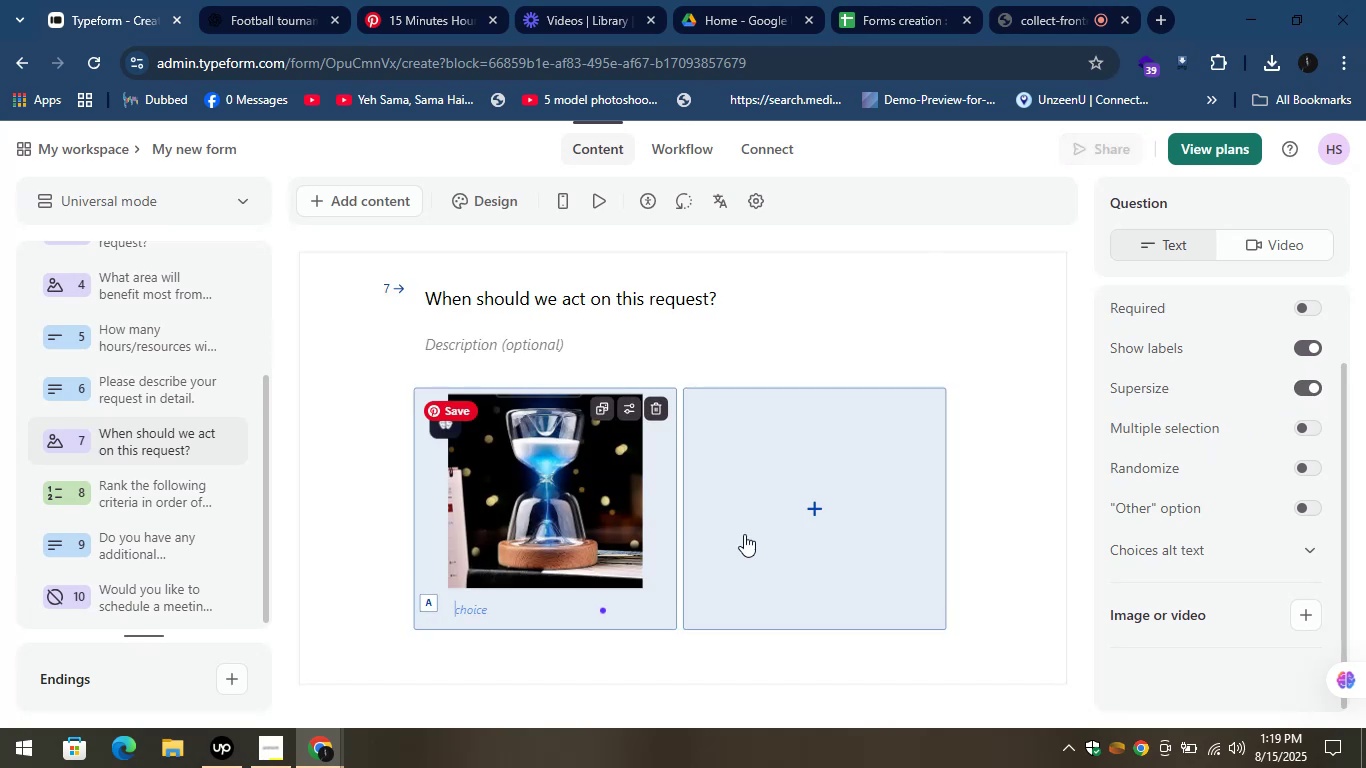 
scroll: coordinate [1204, 570], scroll_direction: down, amount: 1.0
 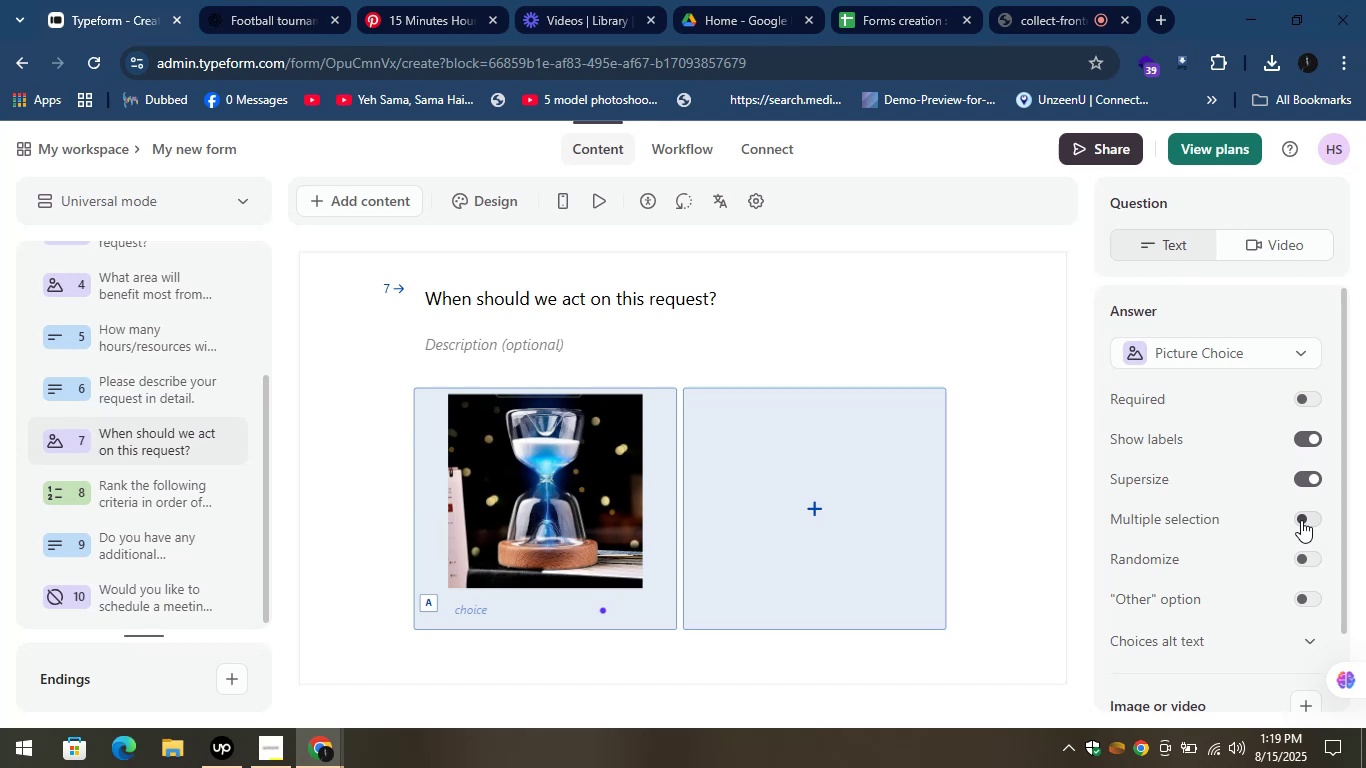 
wait(7.88)
 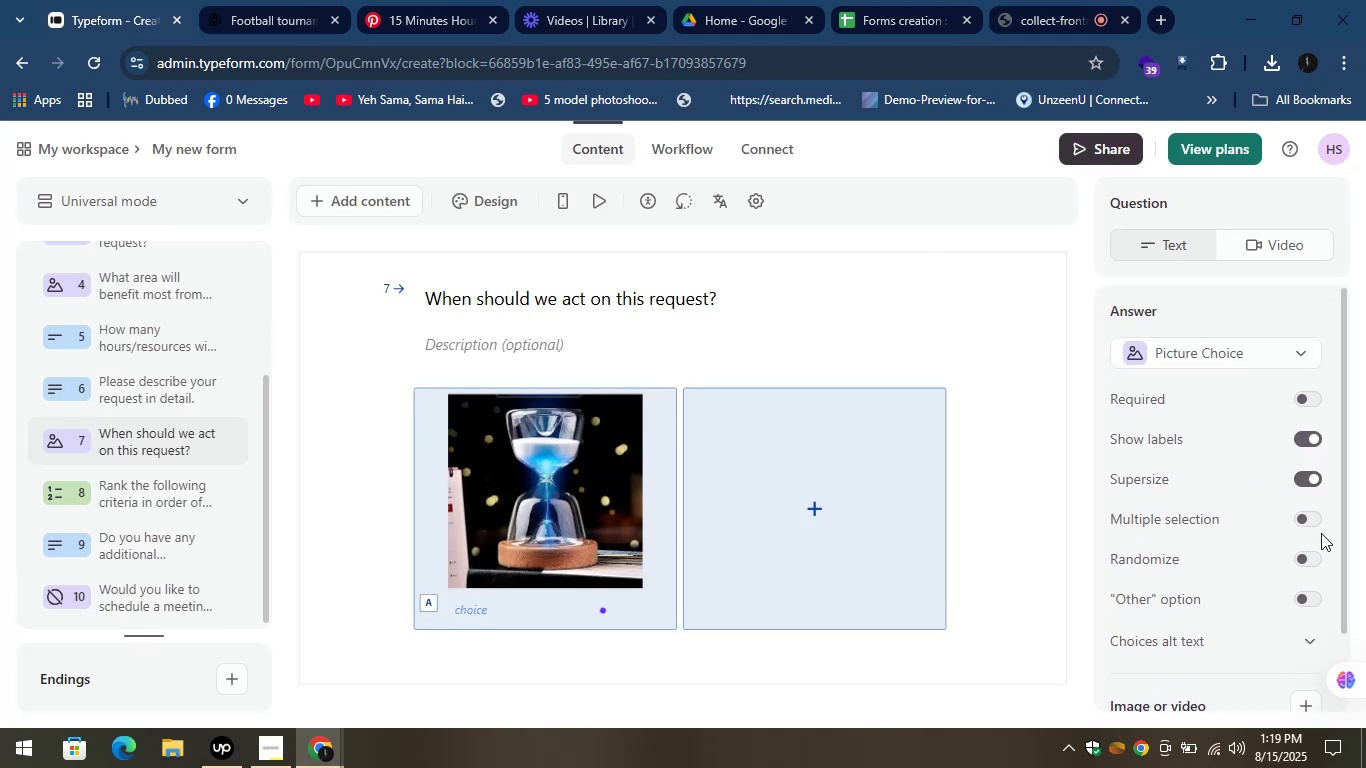 
scroll: coordinate [1309, 541], scroll_direction: down, amount: 1.0
 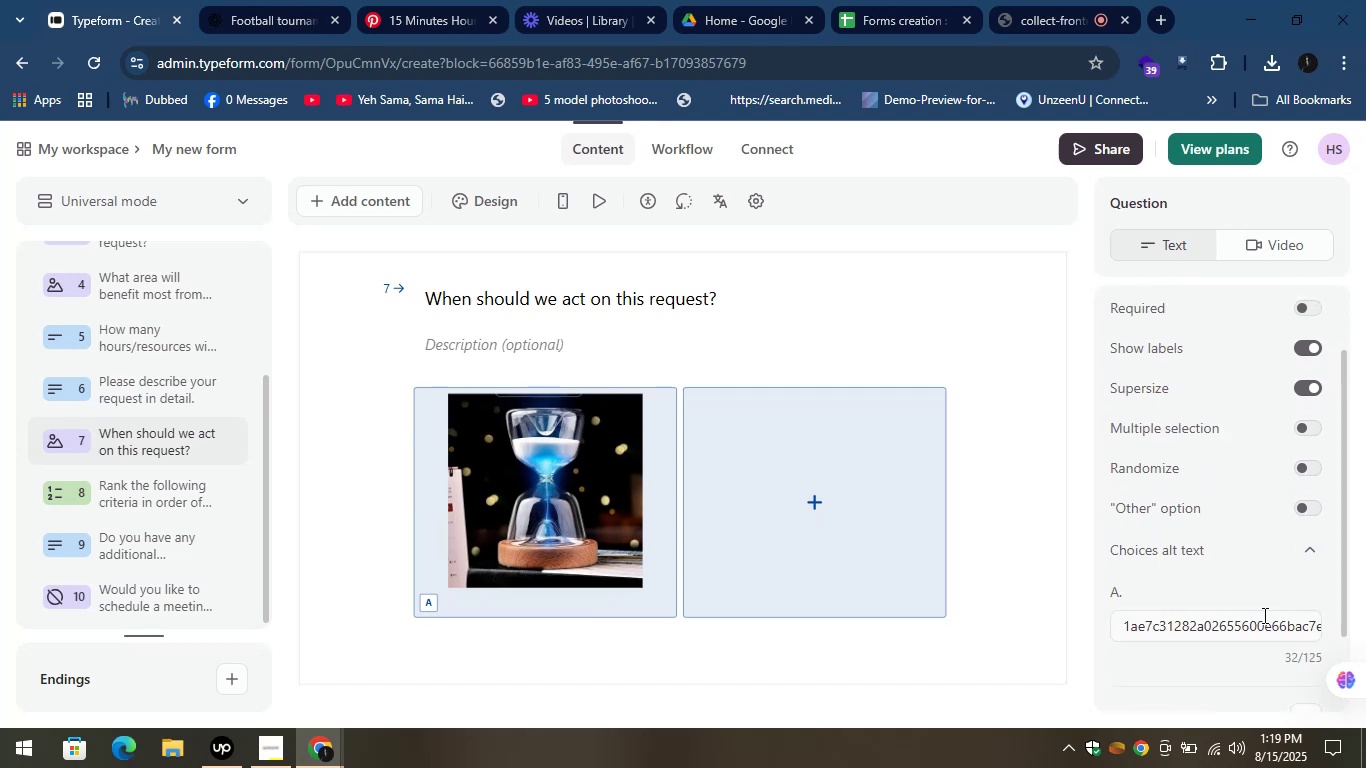 
left_click([1255, 640])
 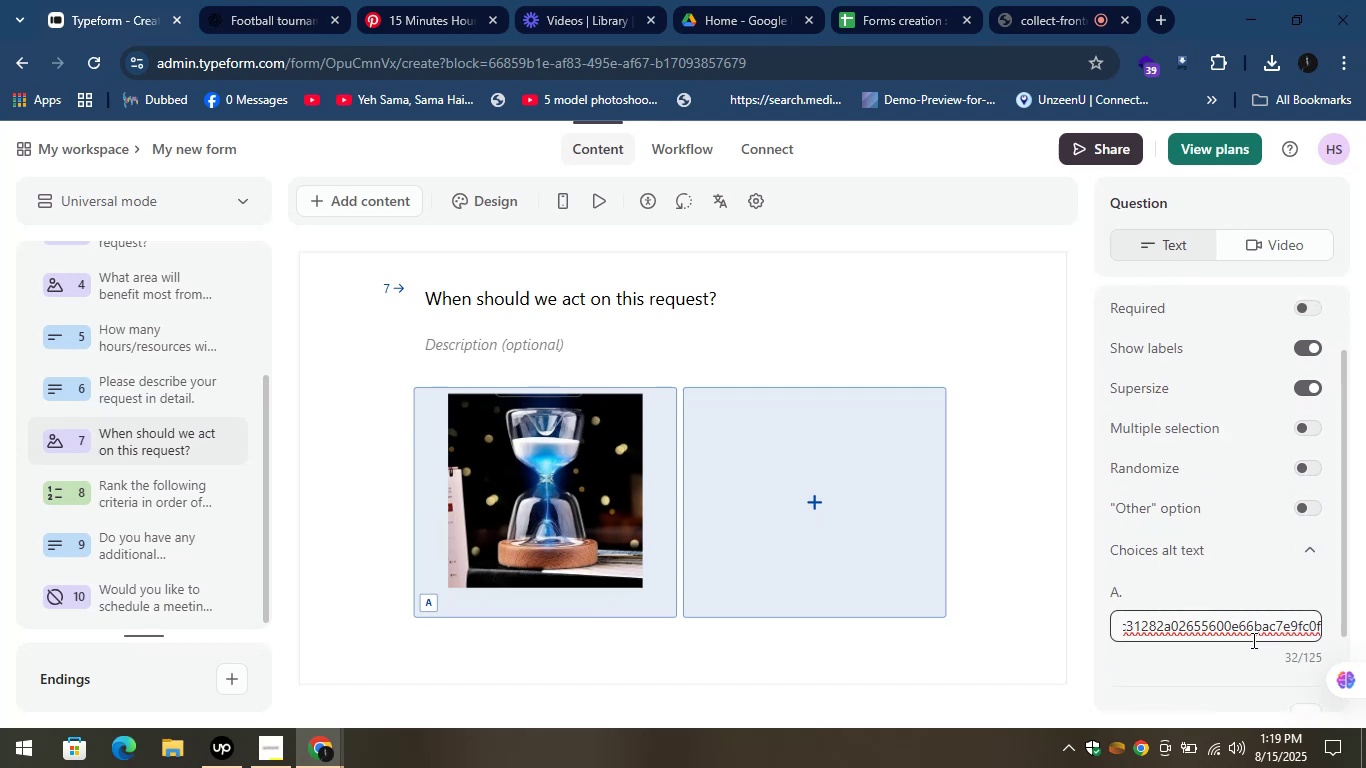 
key(Control+A)
 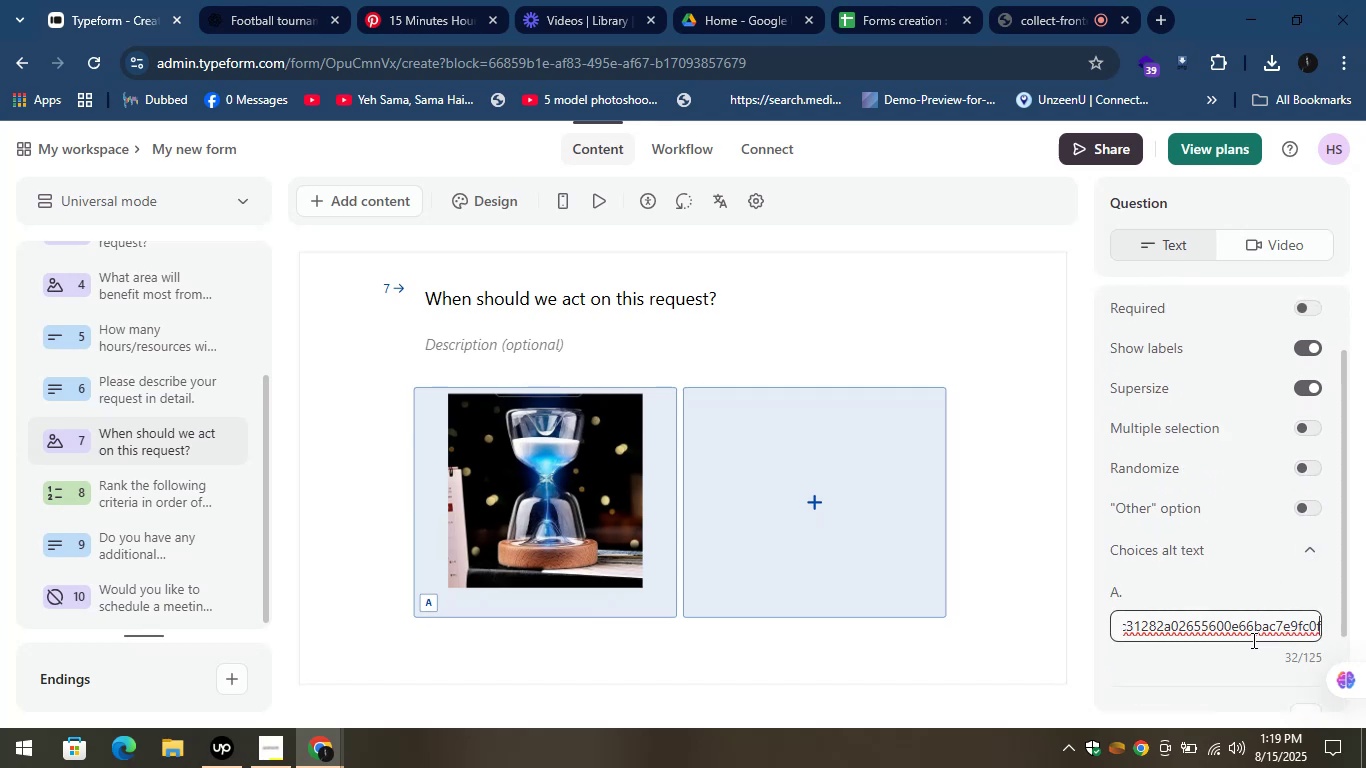 
key(Control+V)
 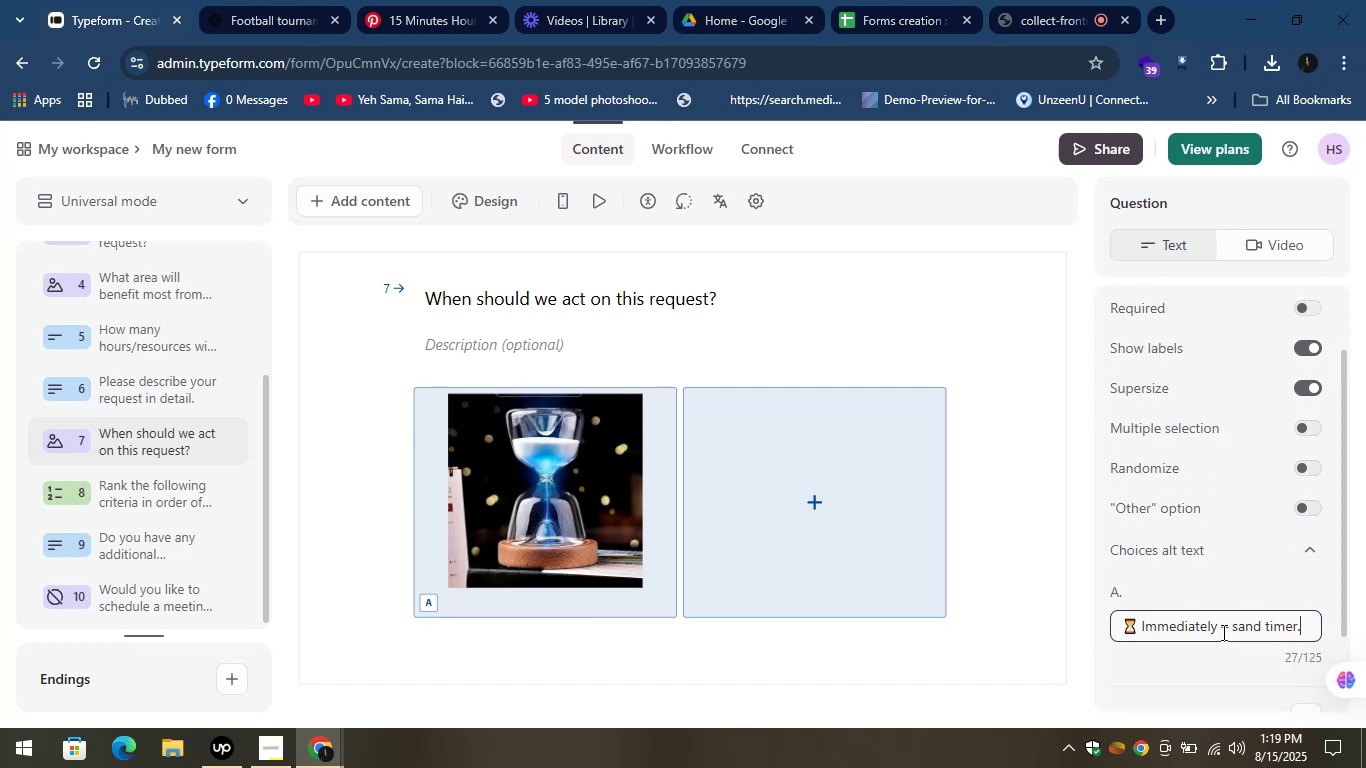 
left_click_drag(start_coordinate=[1220, 628], to_coordinate=[1337, 610])
 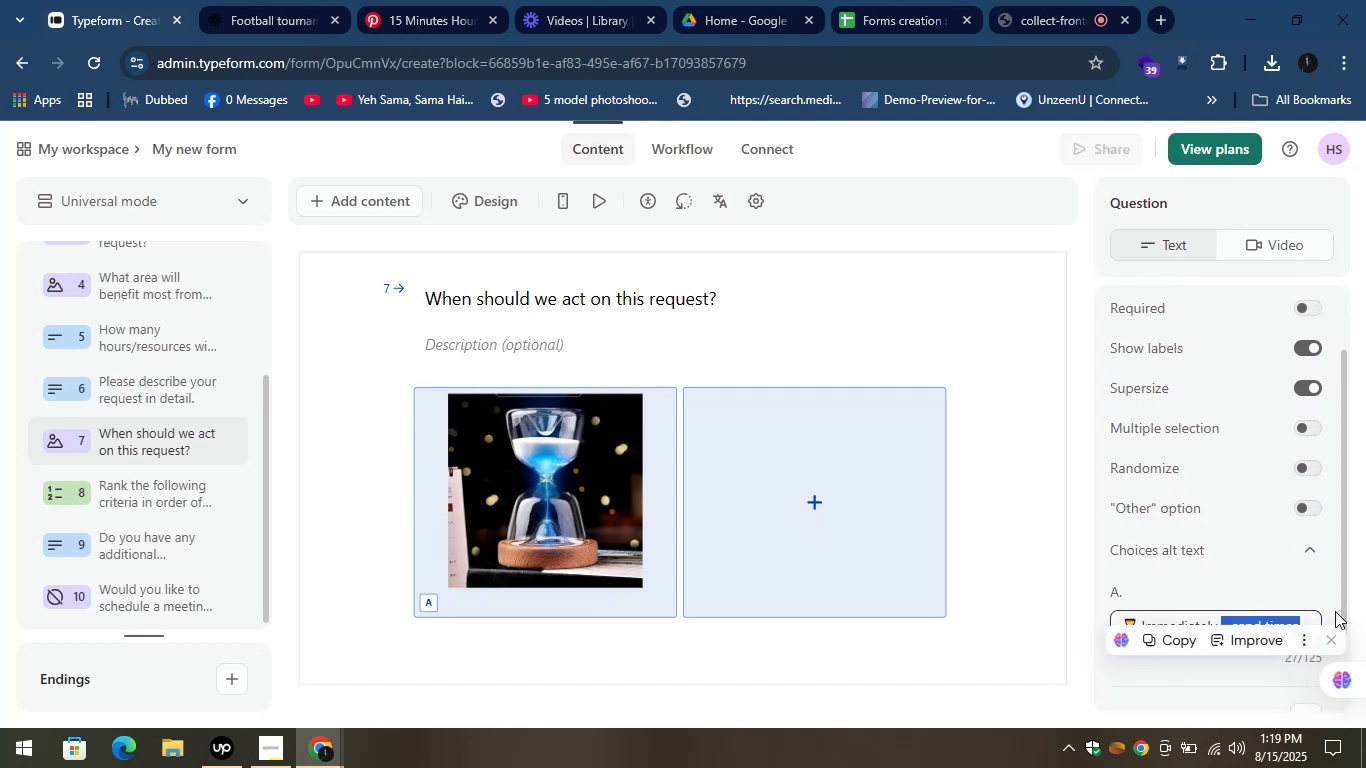 
key(Backspace)
 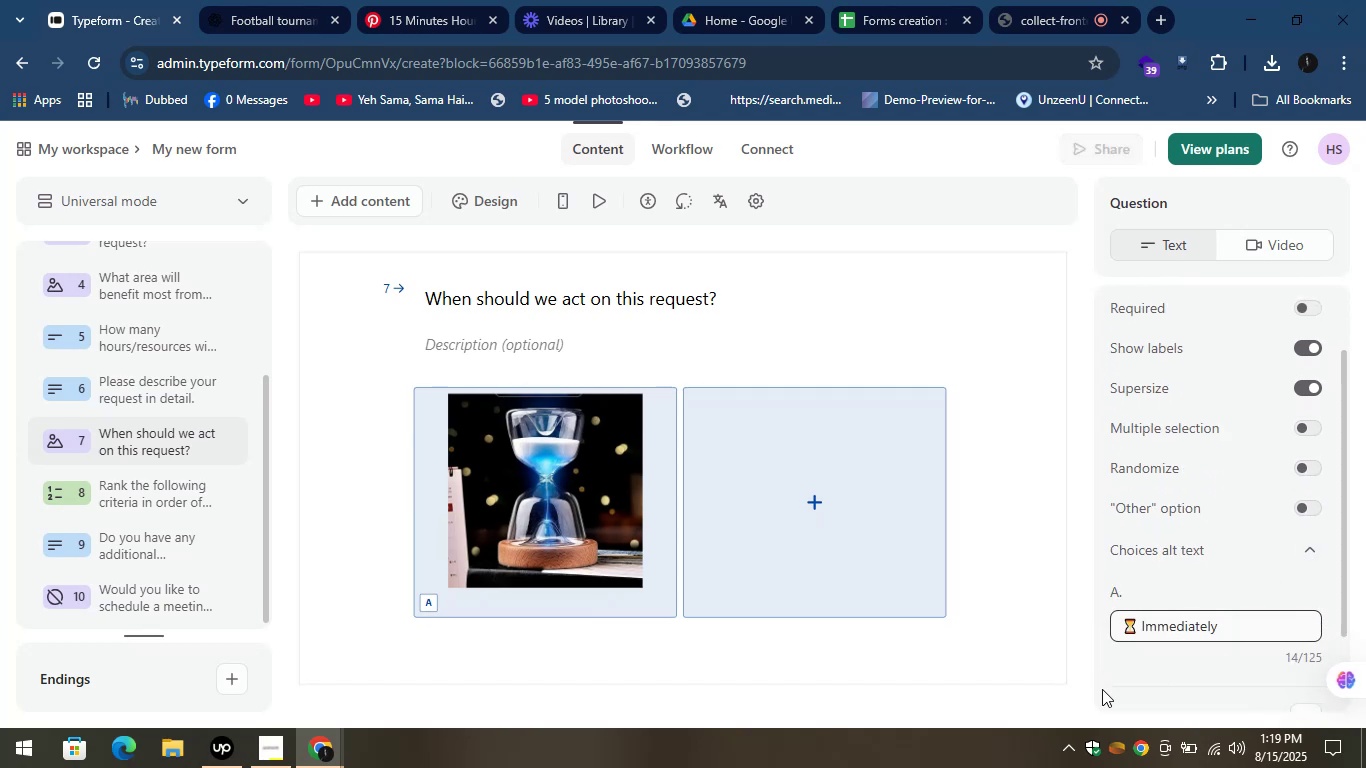 
left_click([1066, 694])
 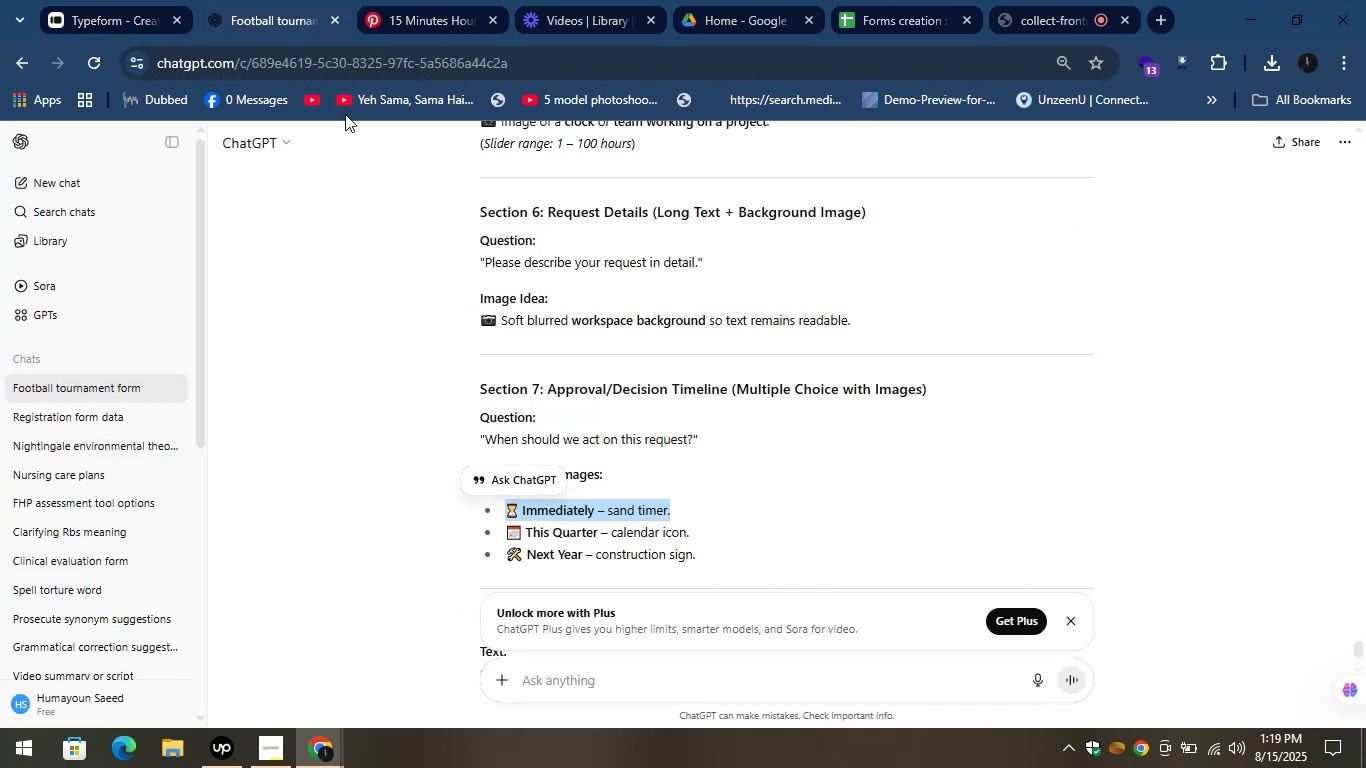 
left_click_drag(start_coordinate=[695, 535], to_coordinate=[493, 528])
 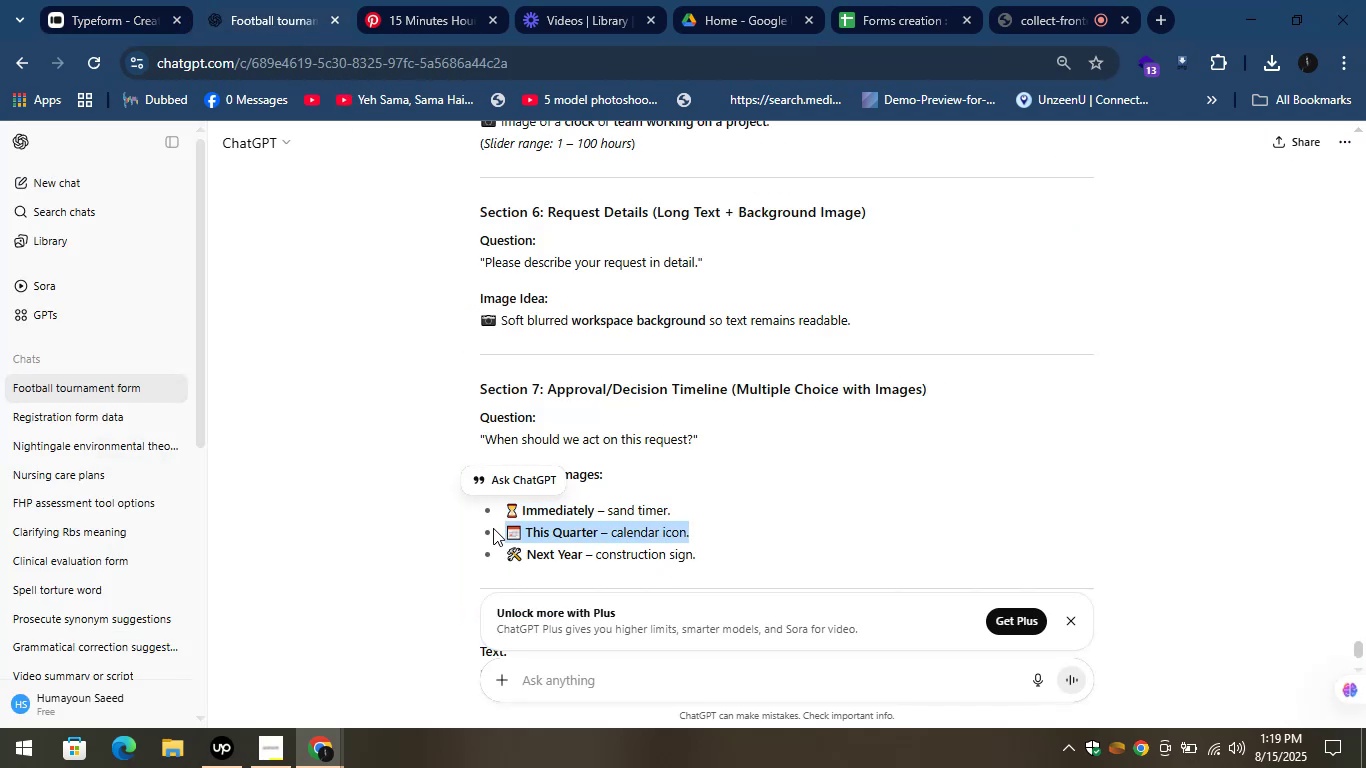 
key(Control+C)
 